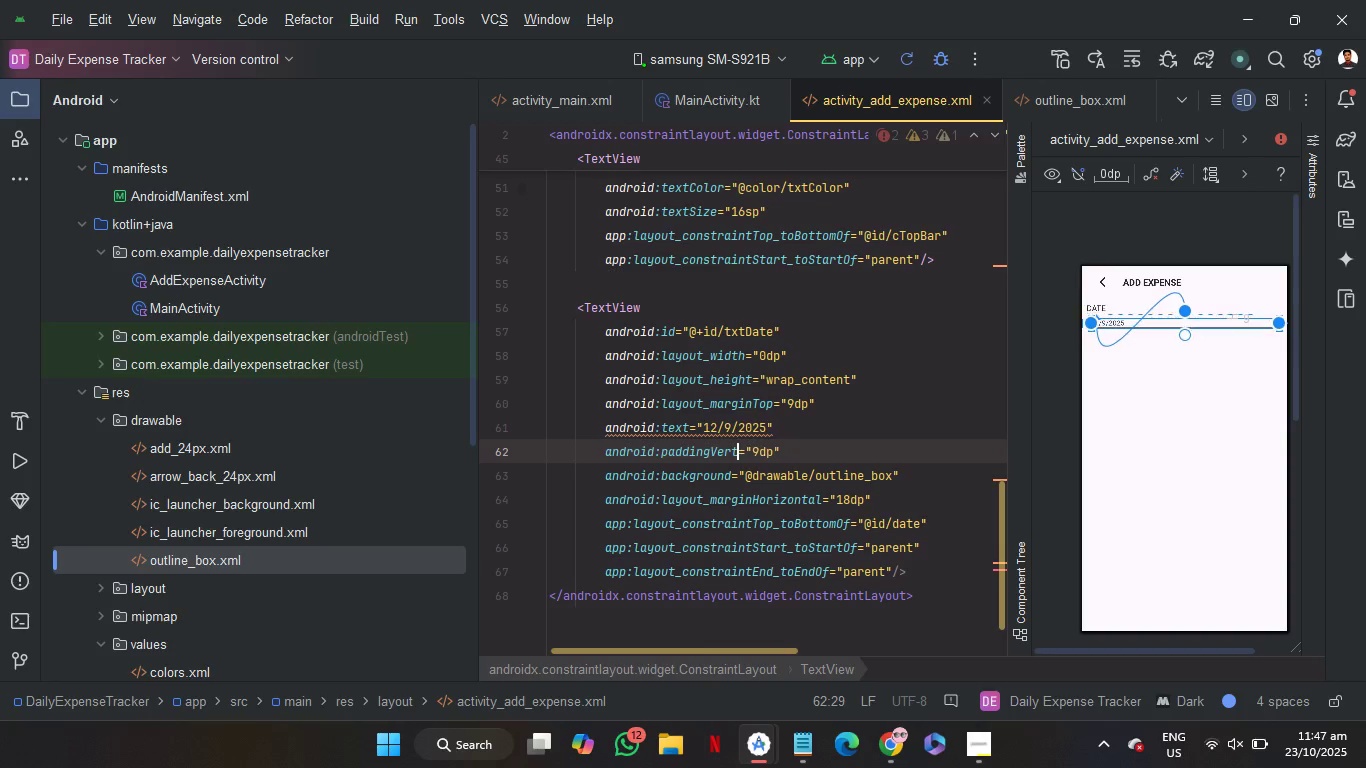 
key(Backspace)
 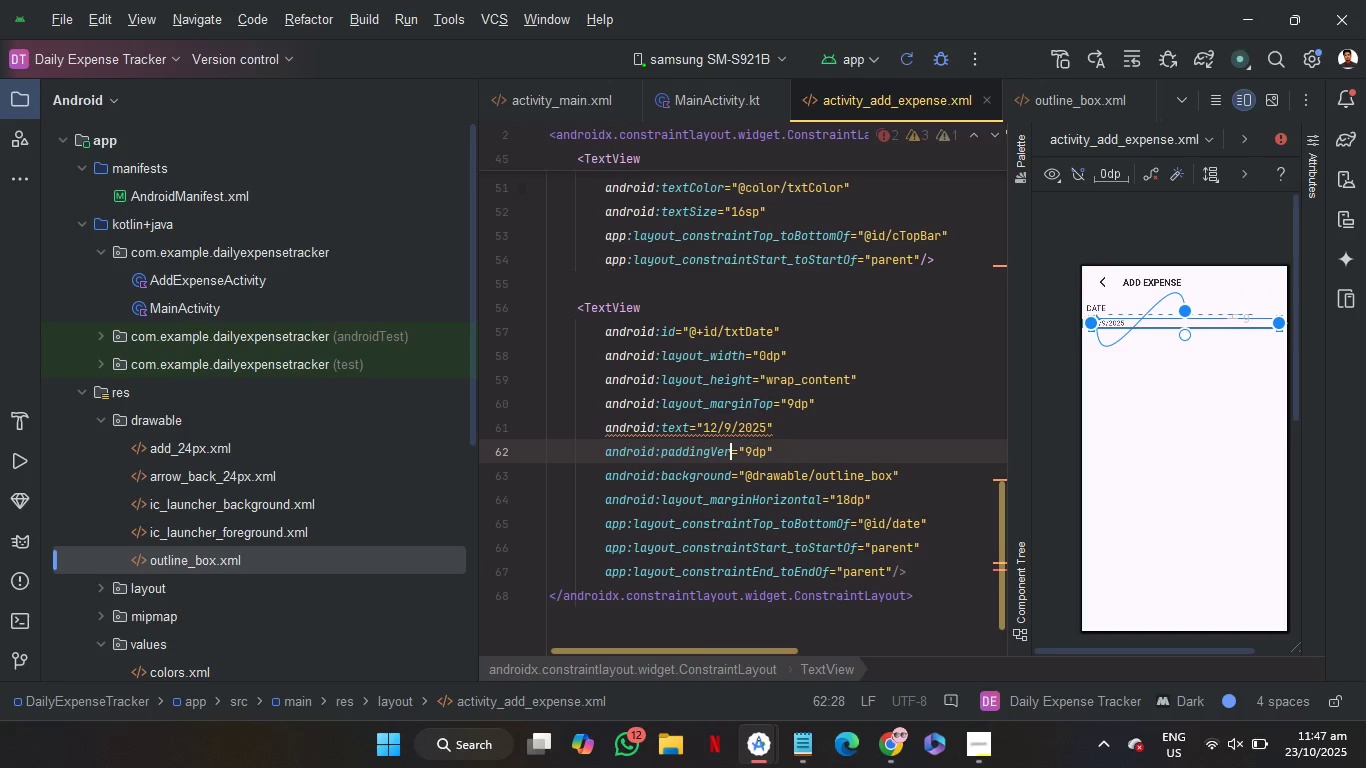 
key(Backspace)
 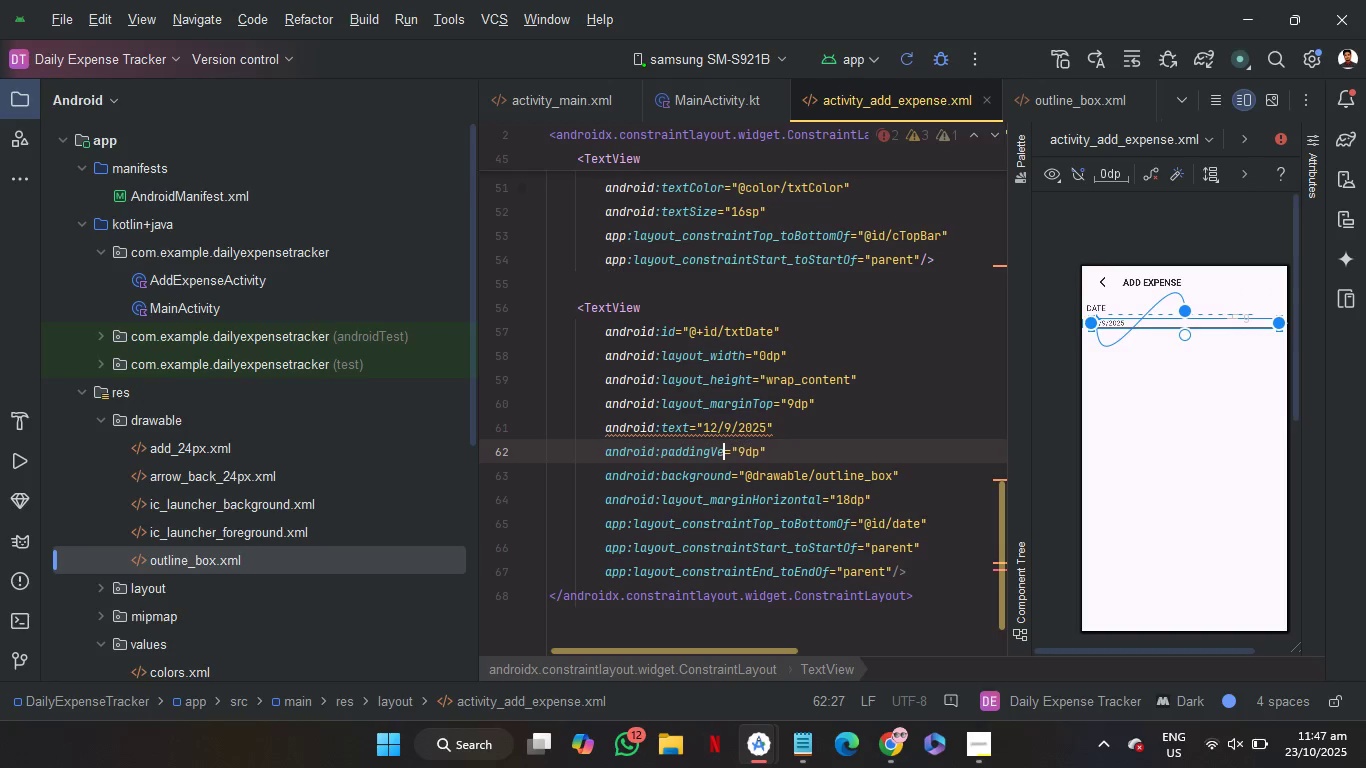 
key(Backspace)
 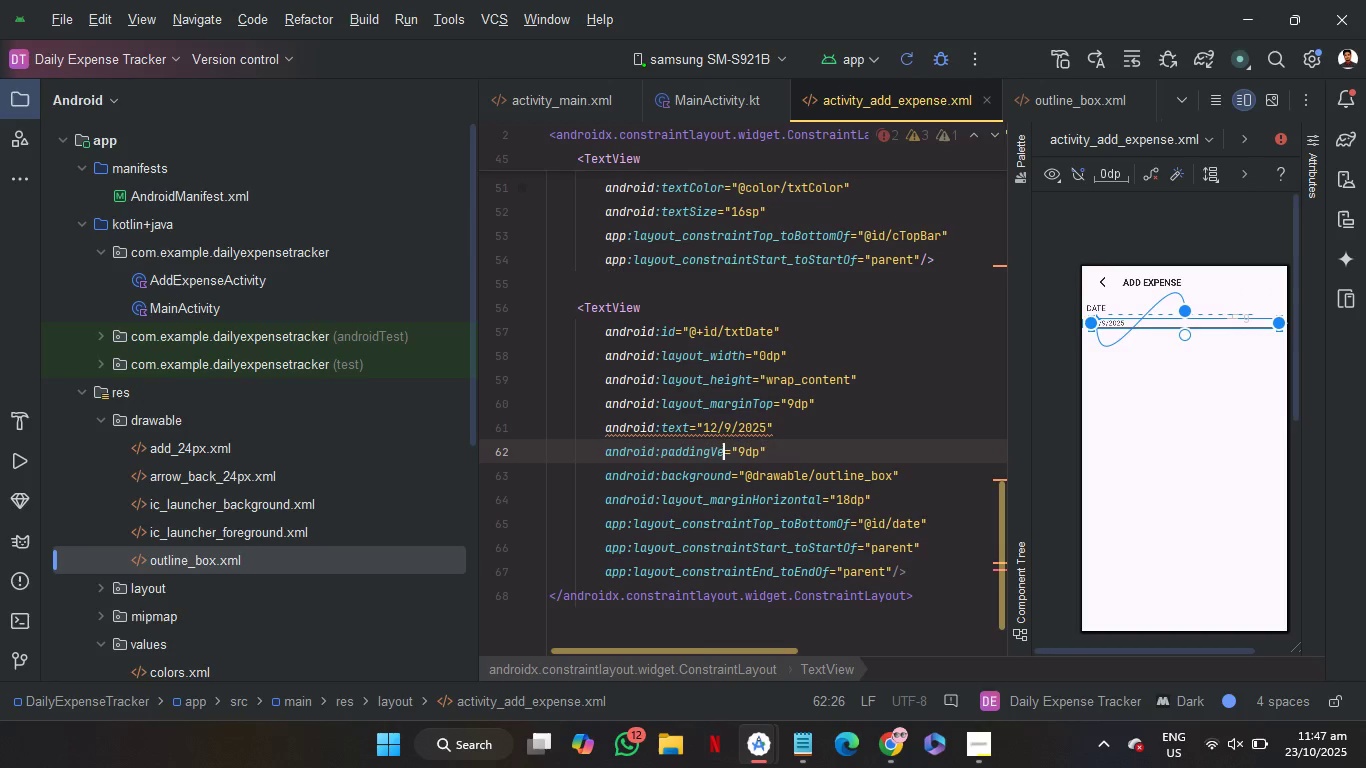 
key(Backspace)
 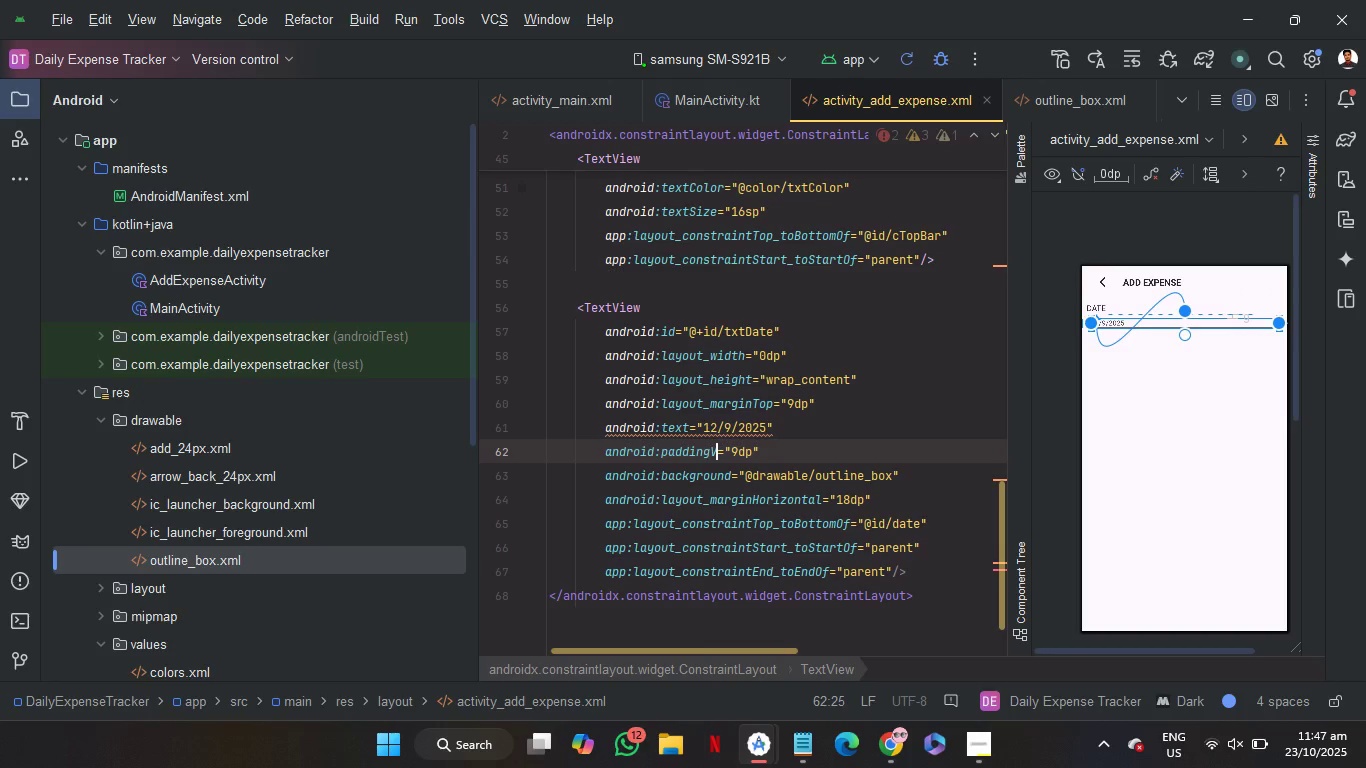 
key(Backspace)
 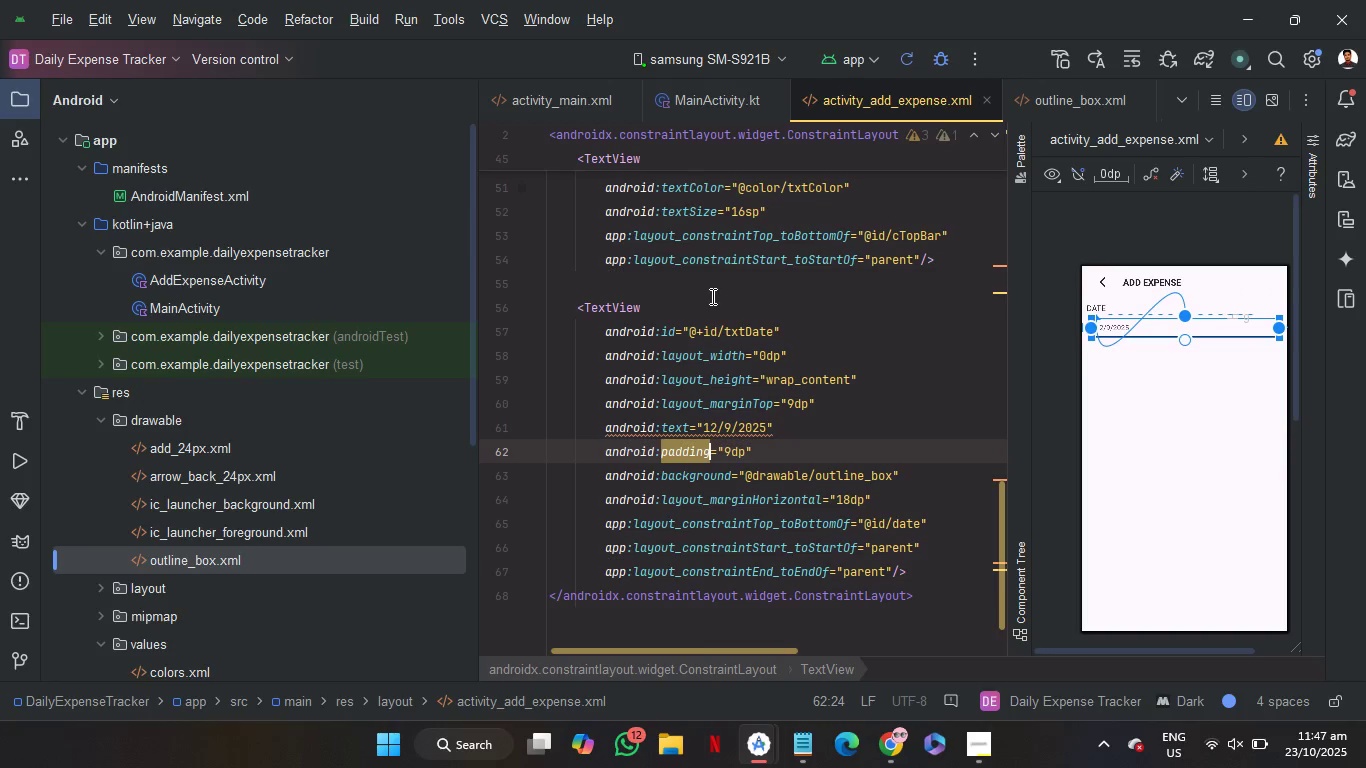 
left_click([711, 296])
 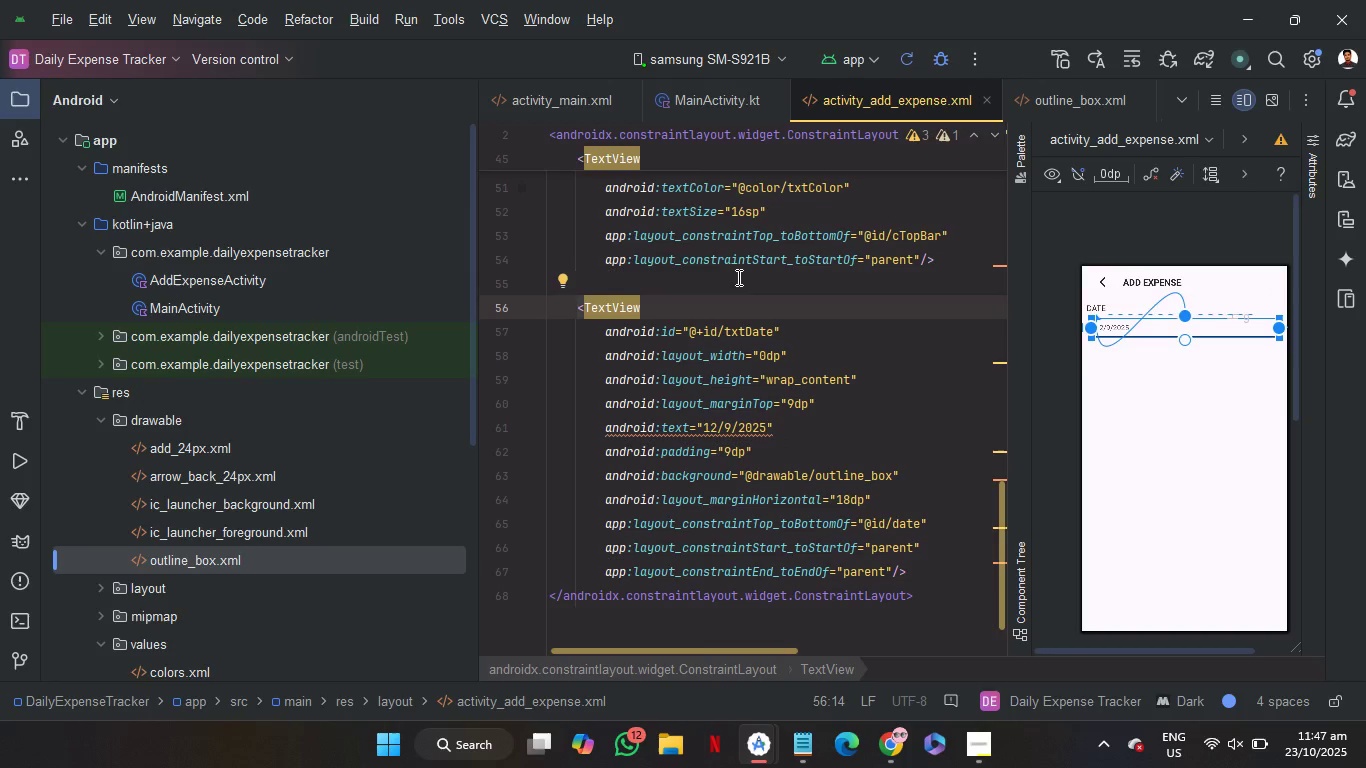 
left_click([737, 277])
 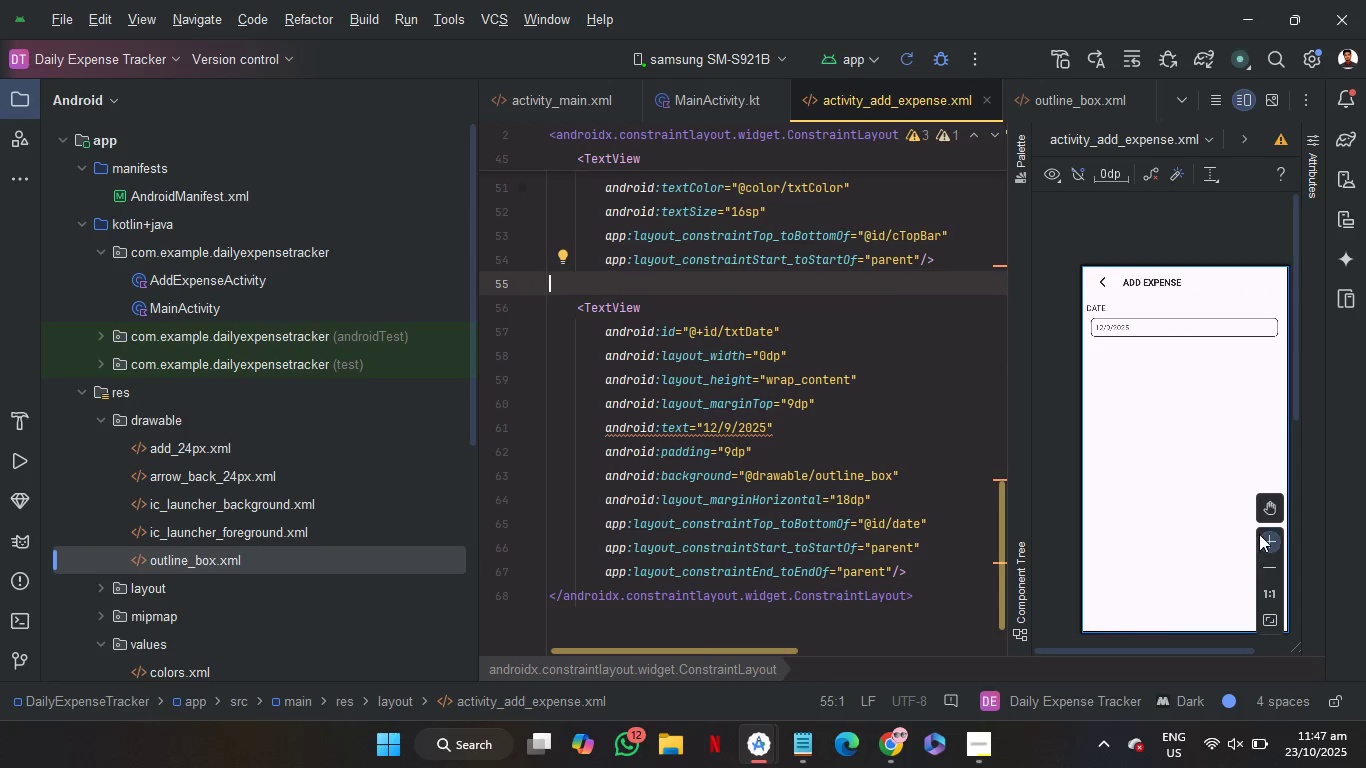 
double_click([1259, 534])
 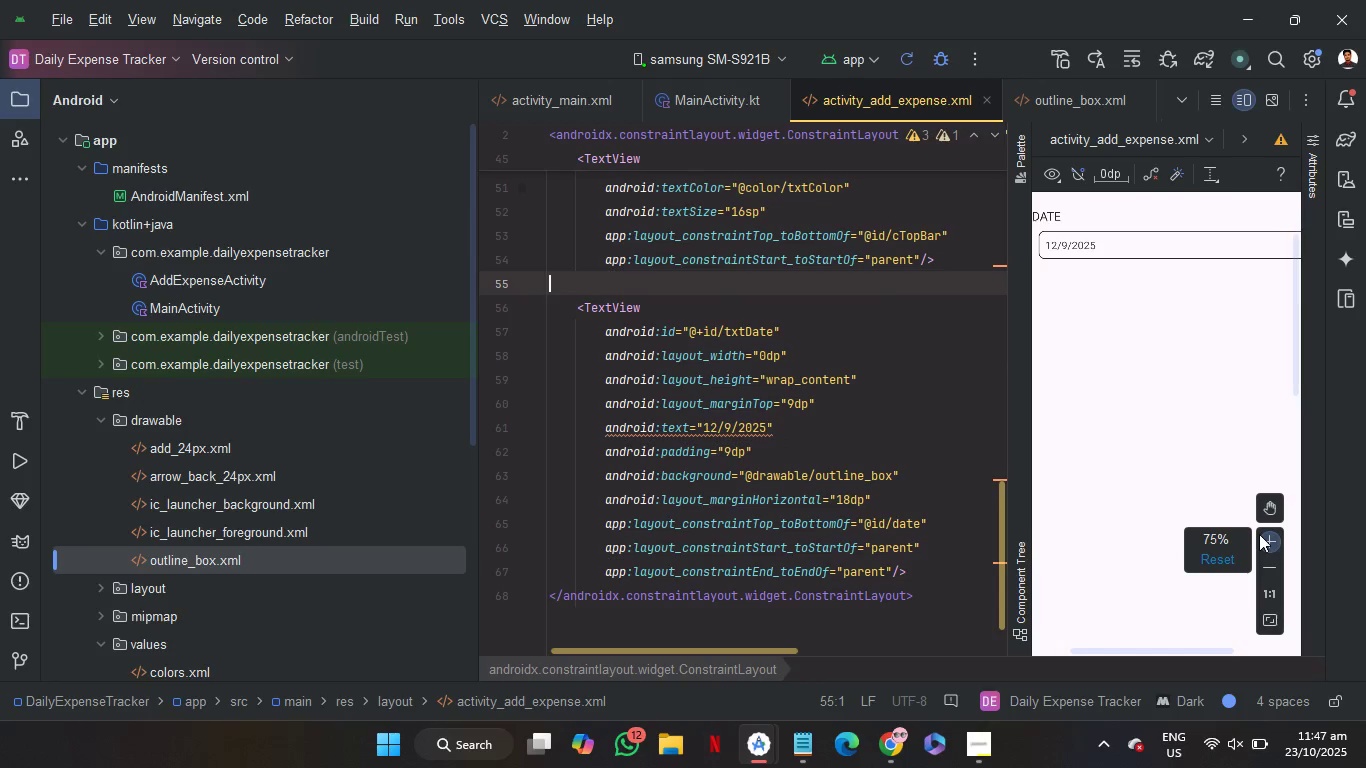 
triple_click([1259, 534])
 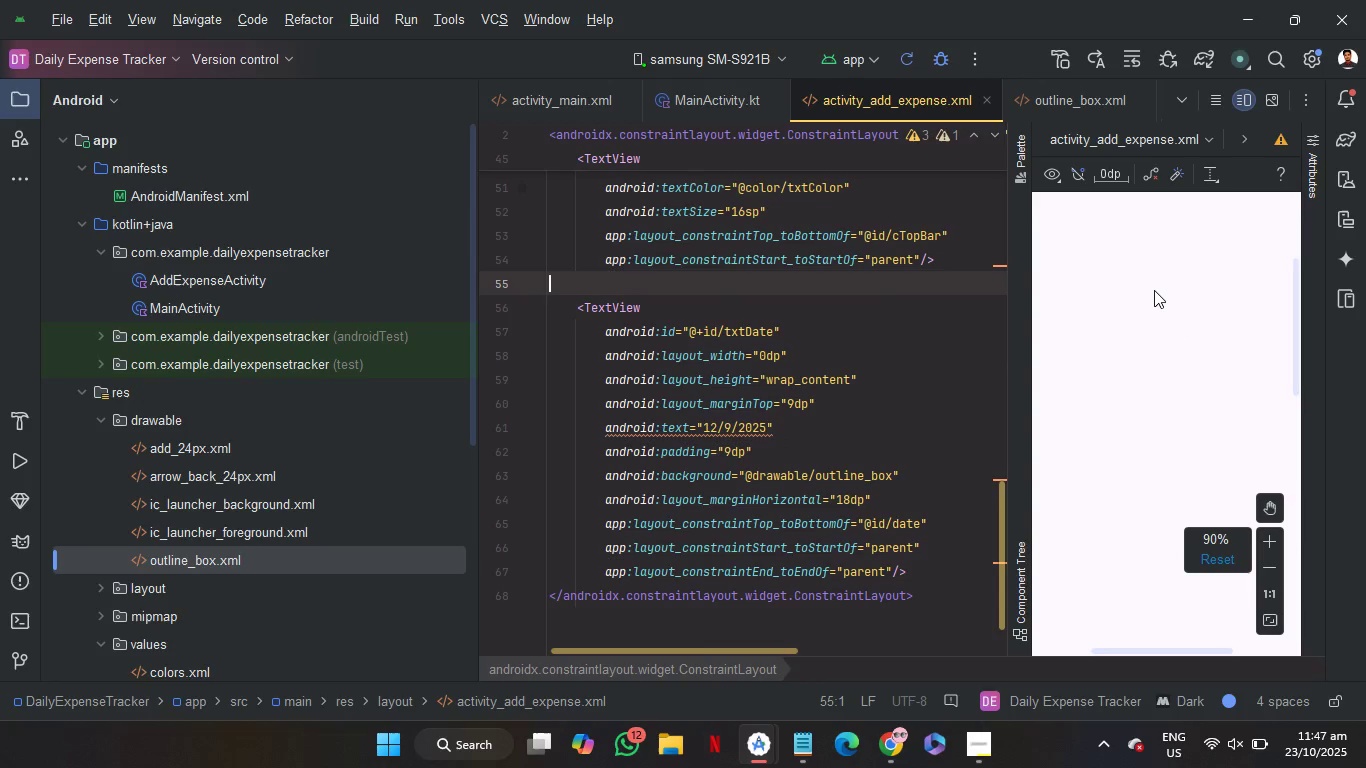 
scroll: coordinate [1154, 290], scroll_direction: up, amount: 11.0
 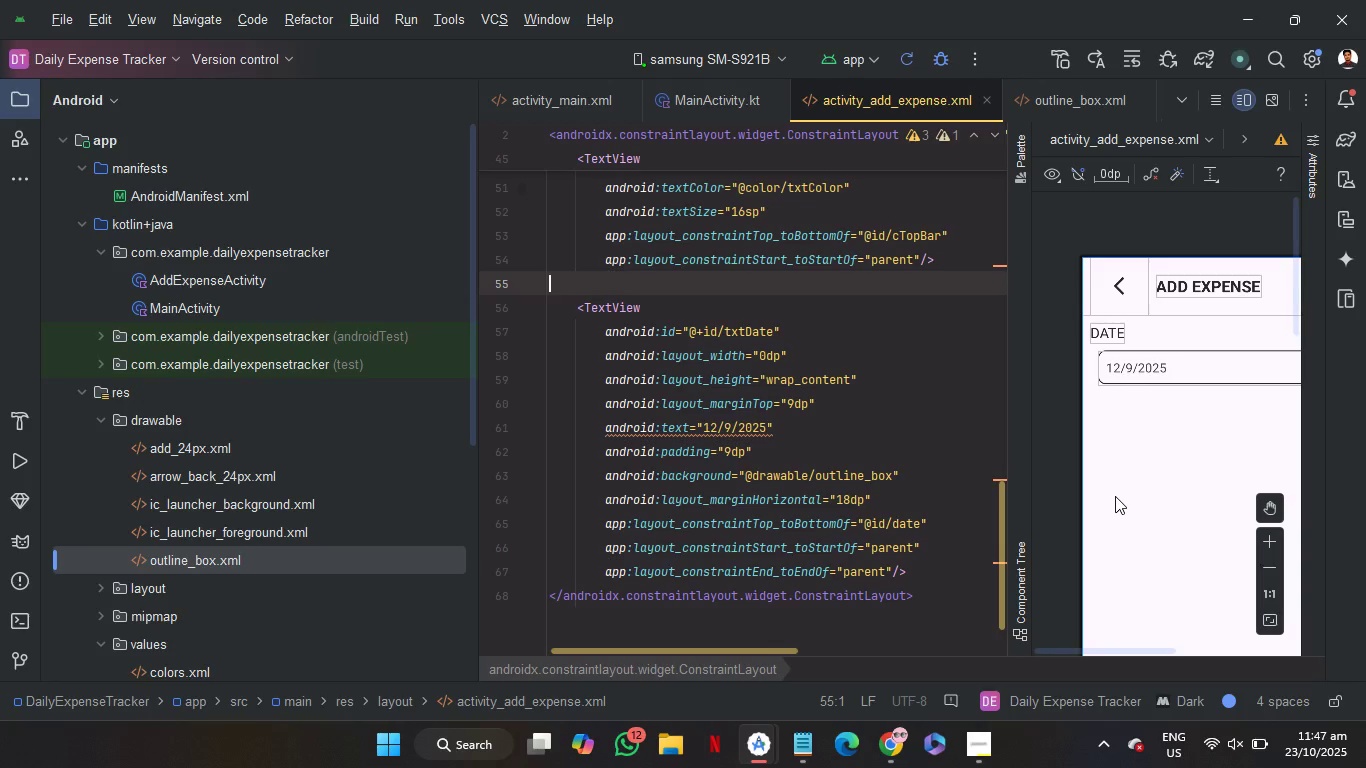 
scroll: coordinate [1115, 496], scroll_direction: down, amount: 6.0
 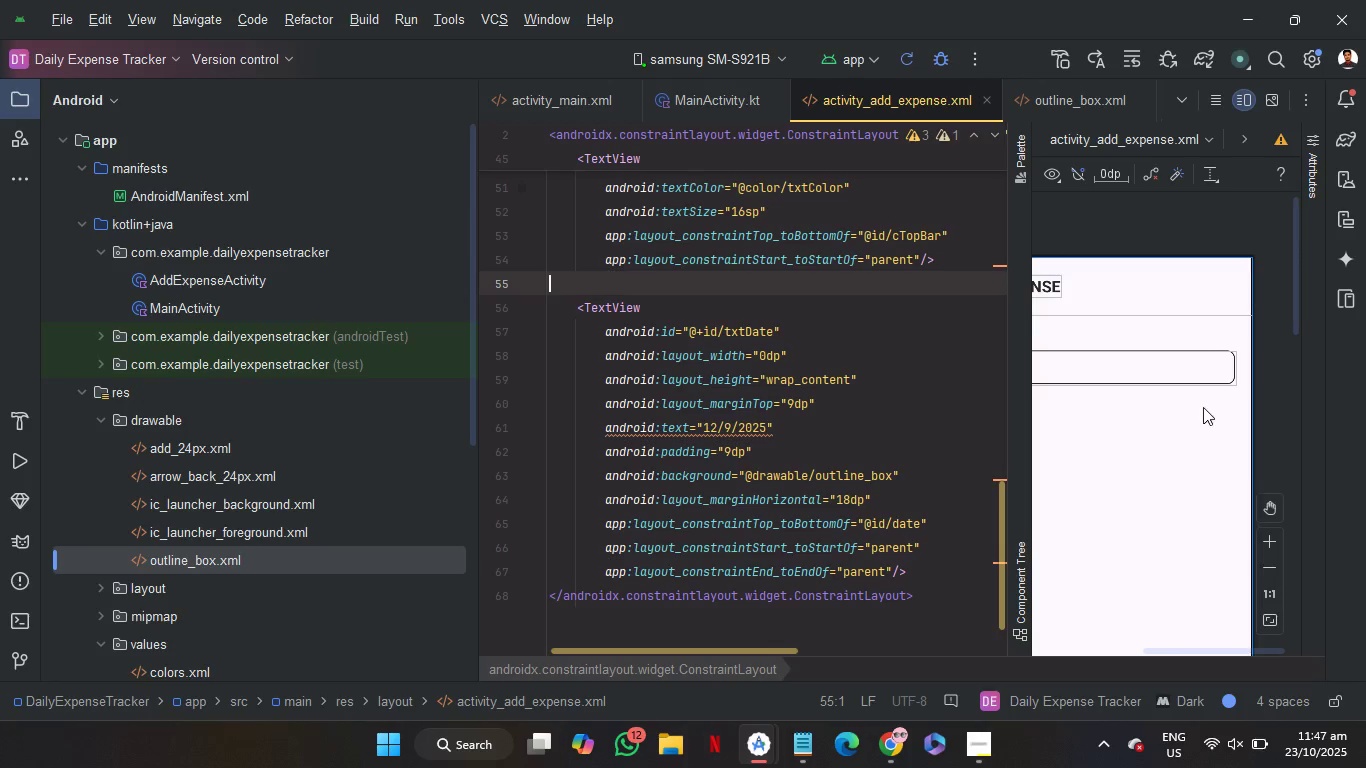 
scroll: coordinate [1180, 442], scroll_direction: up, amount: 16.0
 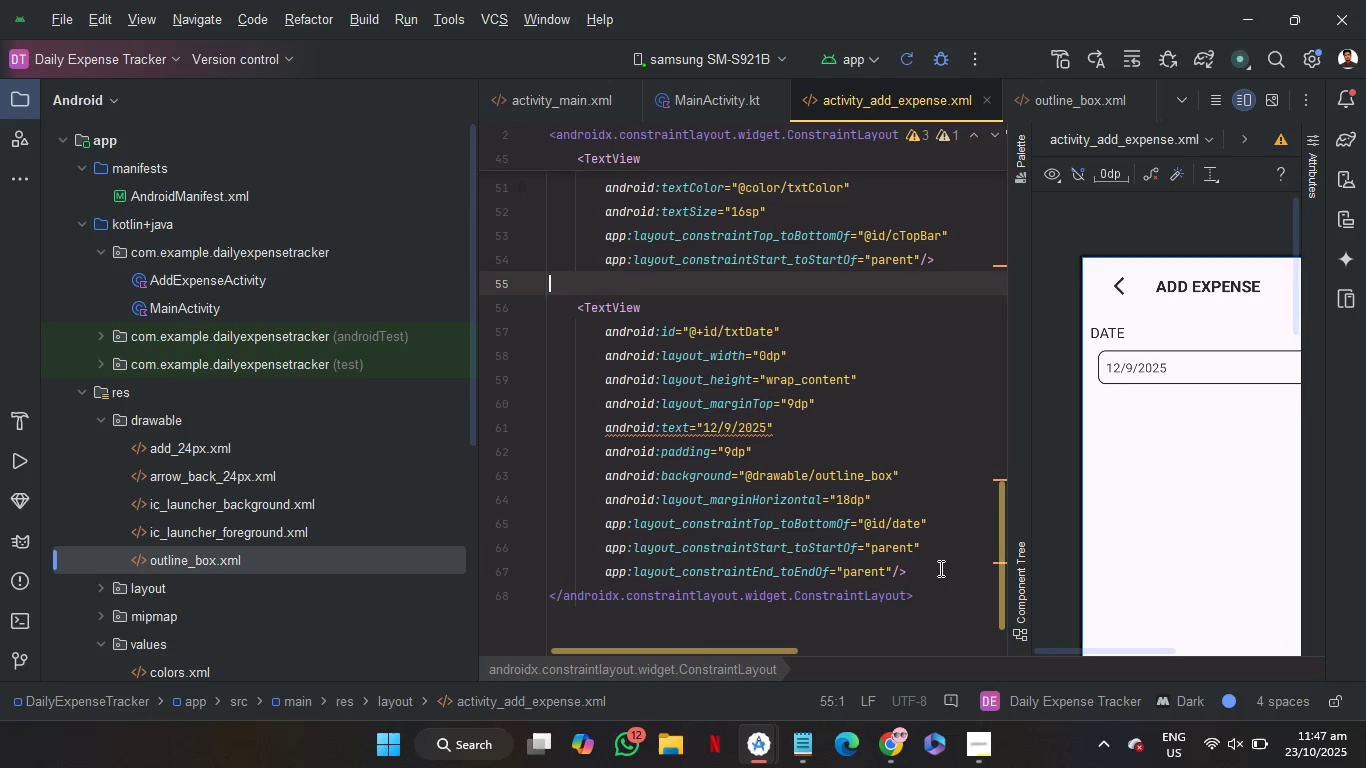 
left_click([939, 568])
 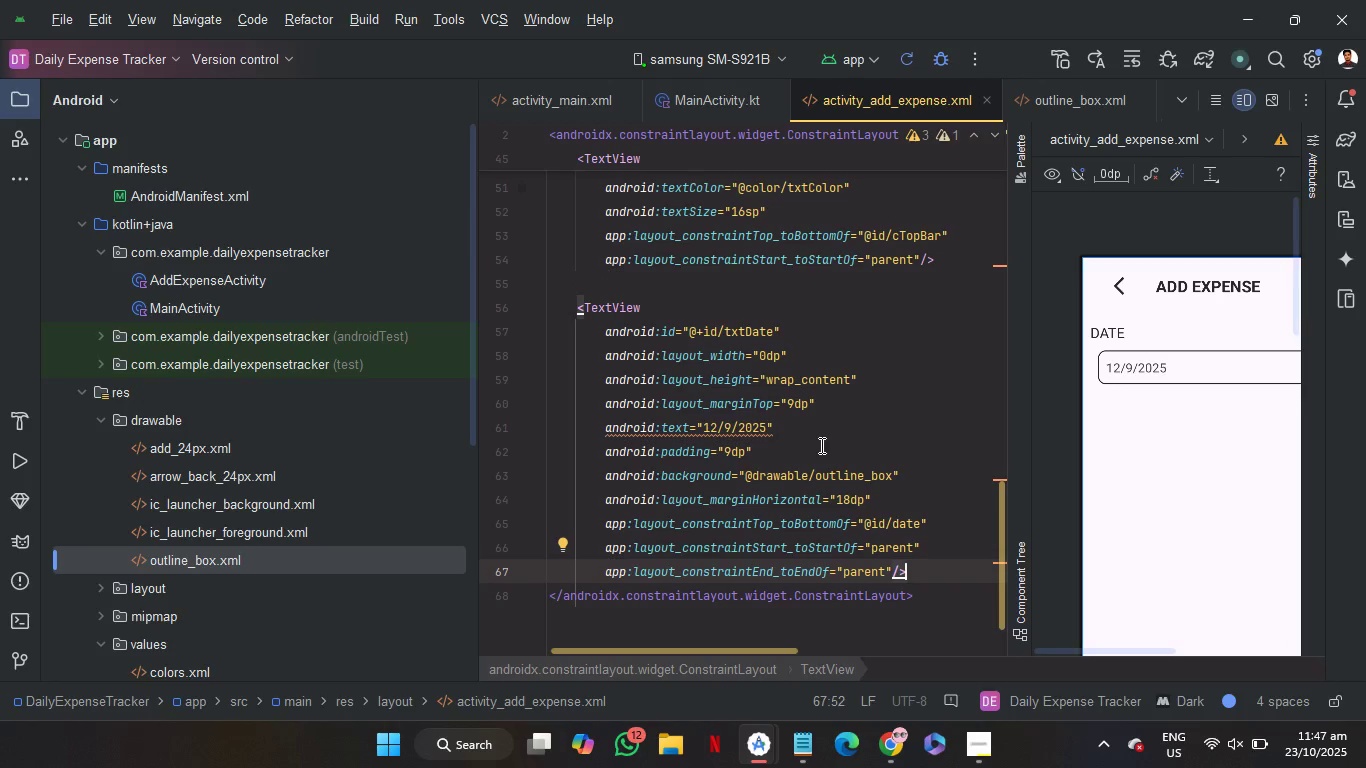 
wait(5.2)
 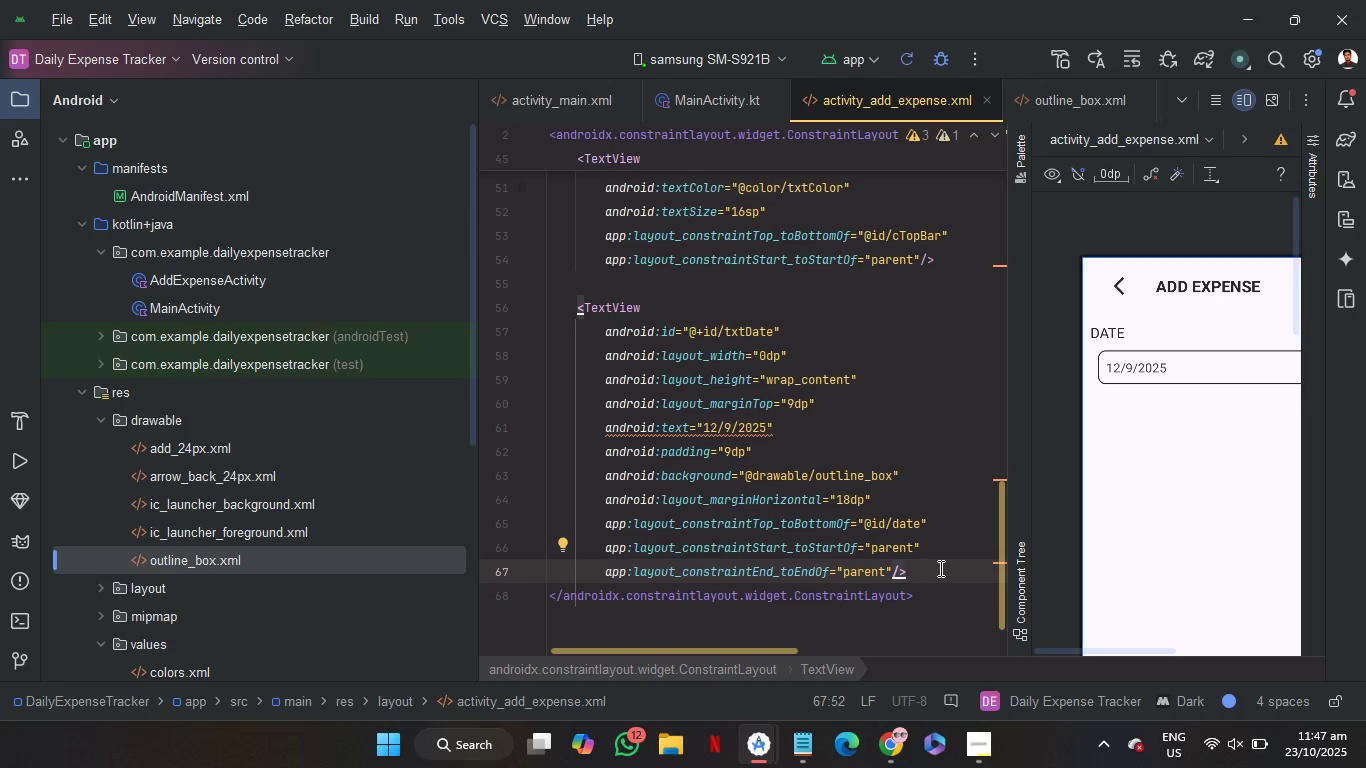 
left_click([826, 438])
 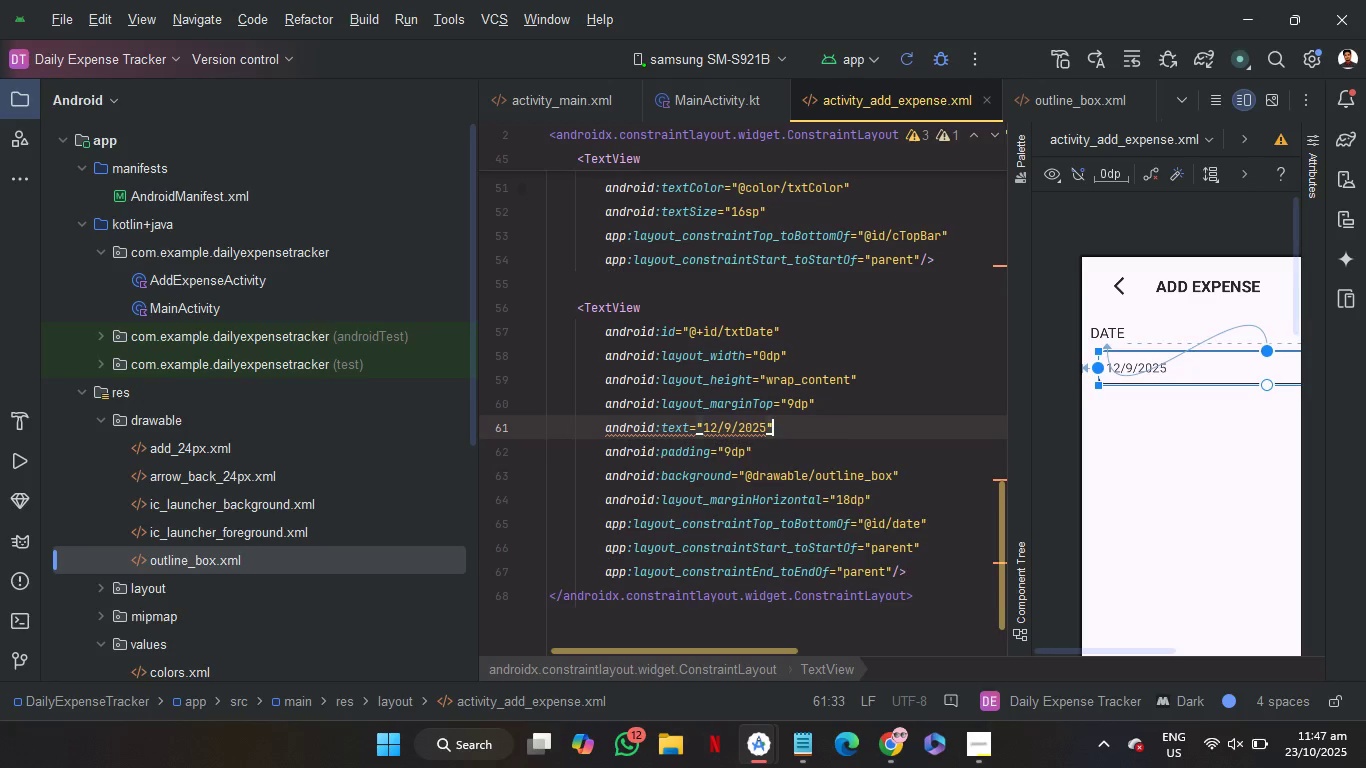 
key(Enter)
 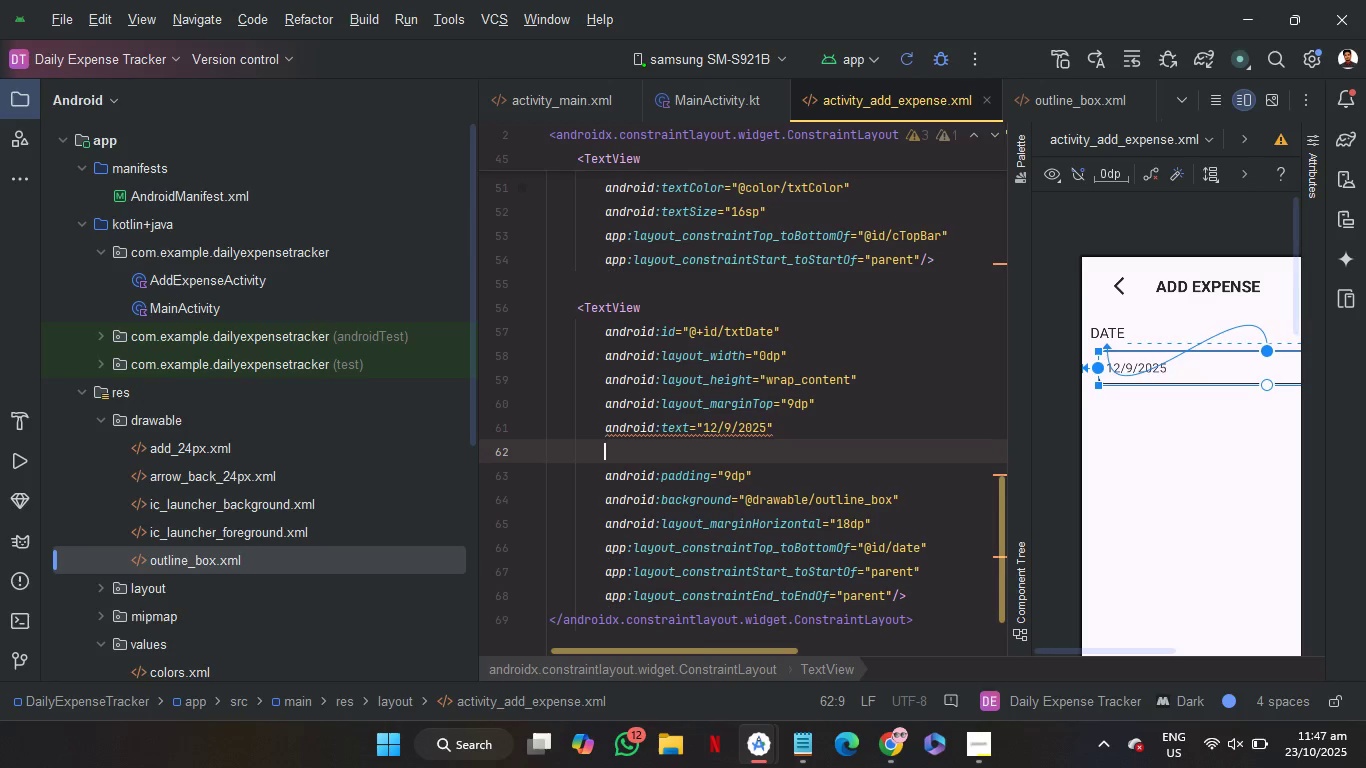 
key(T)
 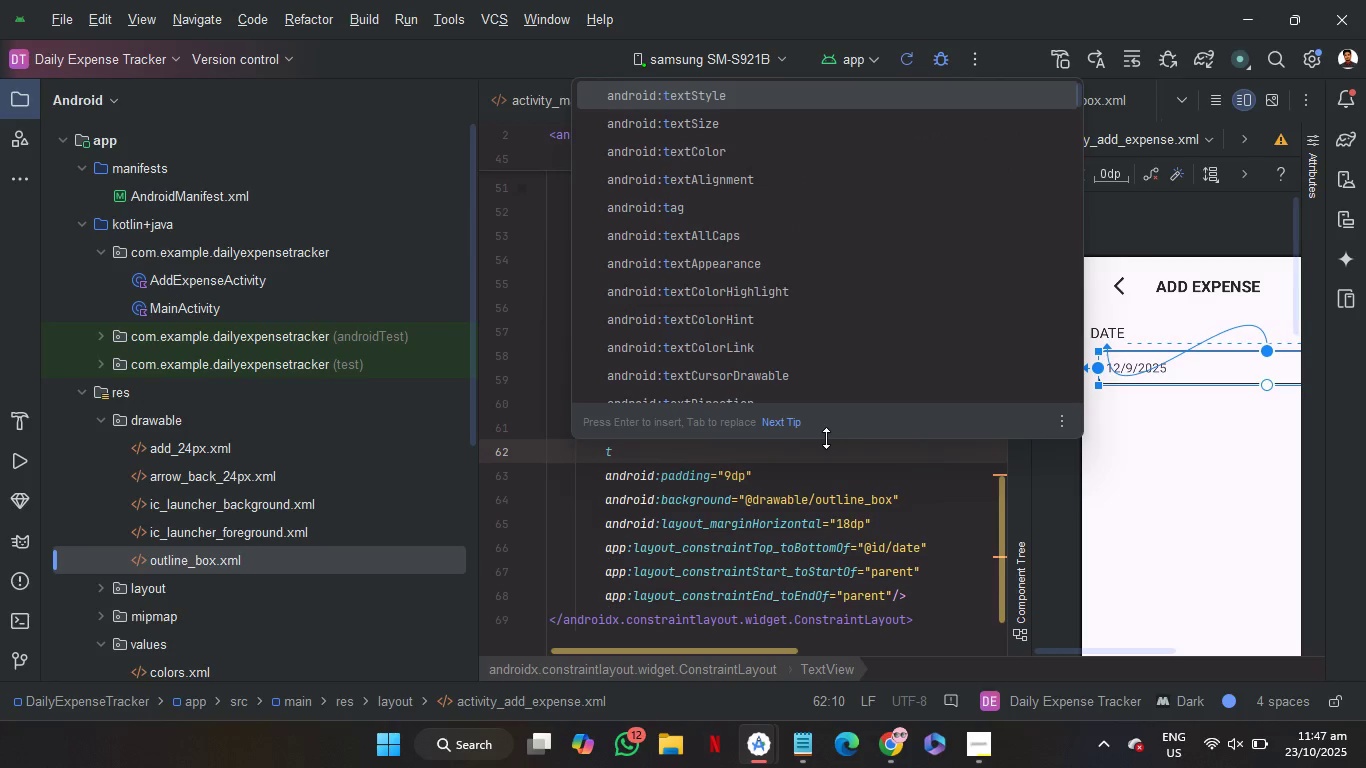 
key(ArrowDown)
 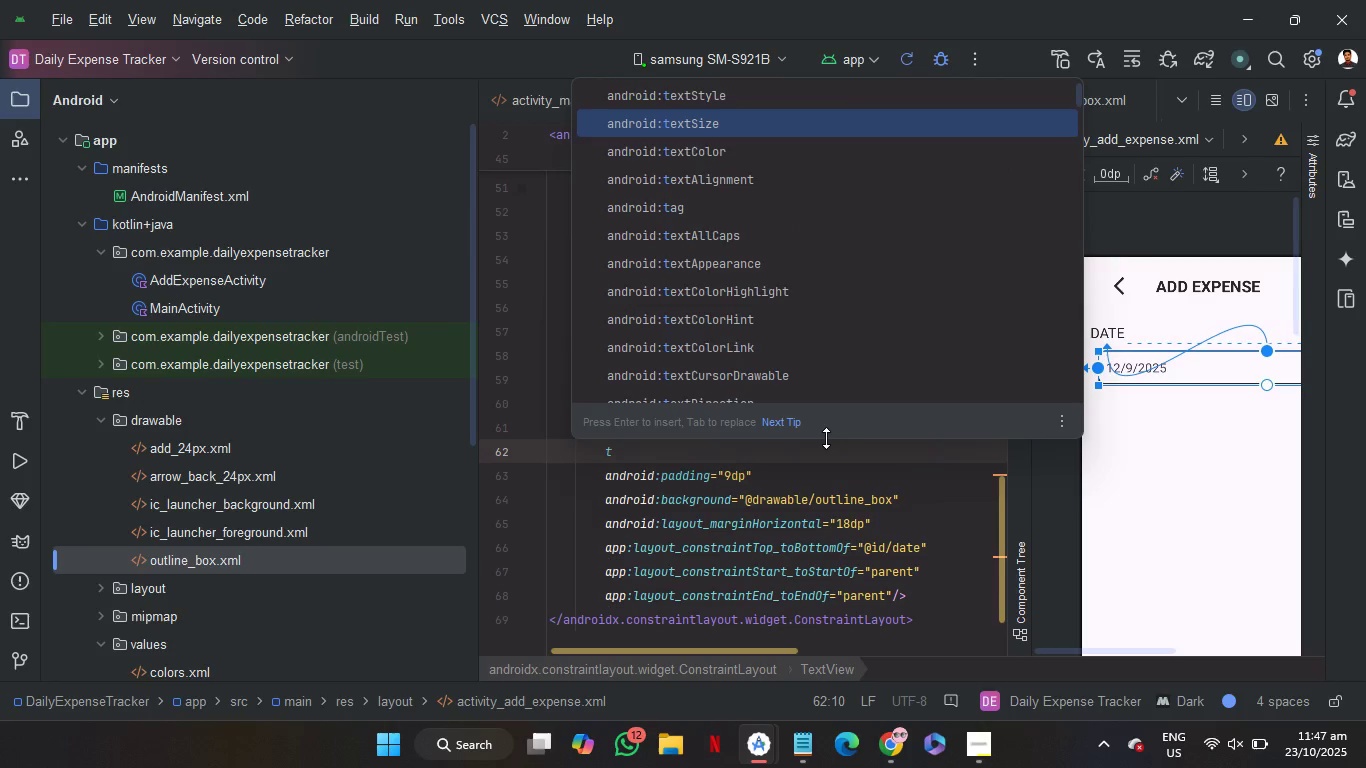 
key(ArrowDown)
 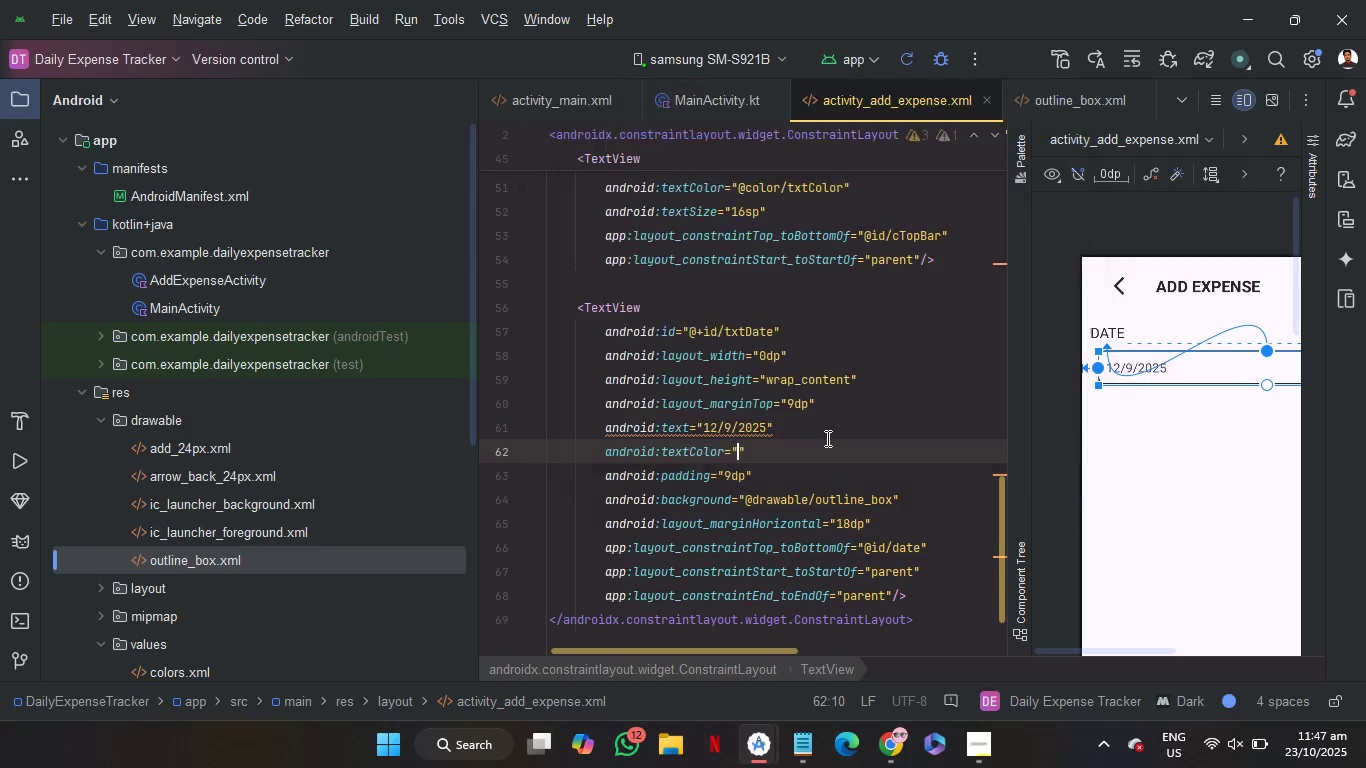 
key(Enter)
 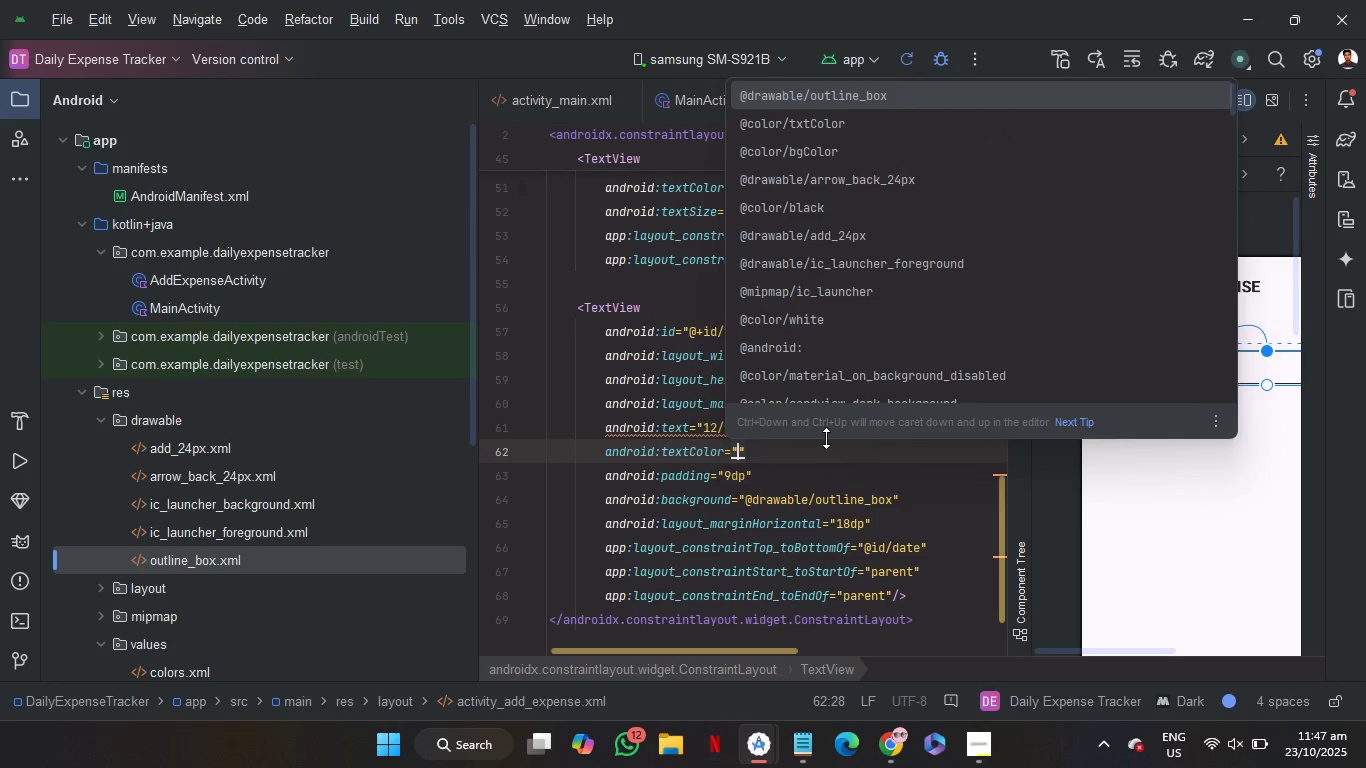 
key(ArrowDown)
 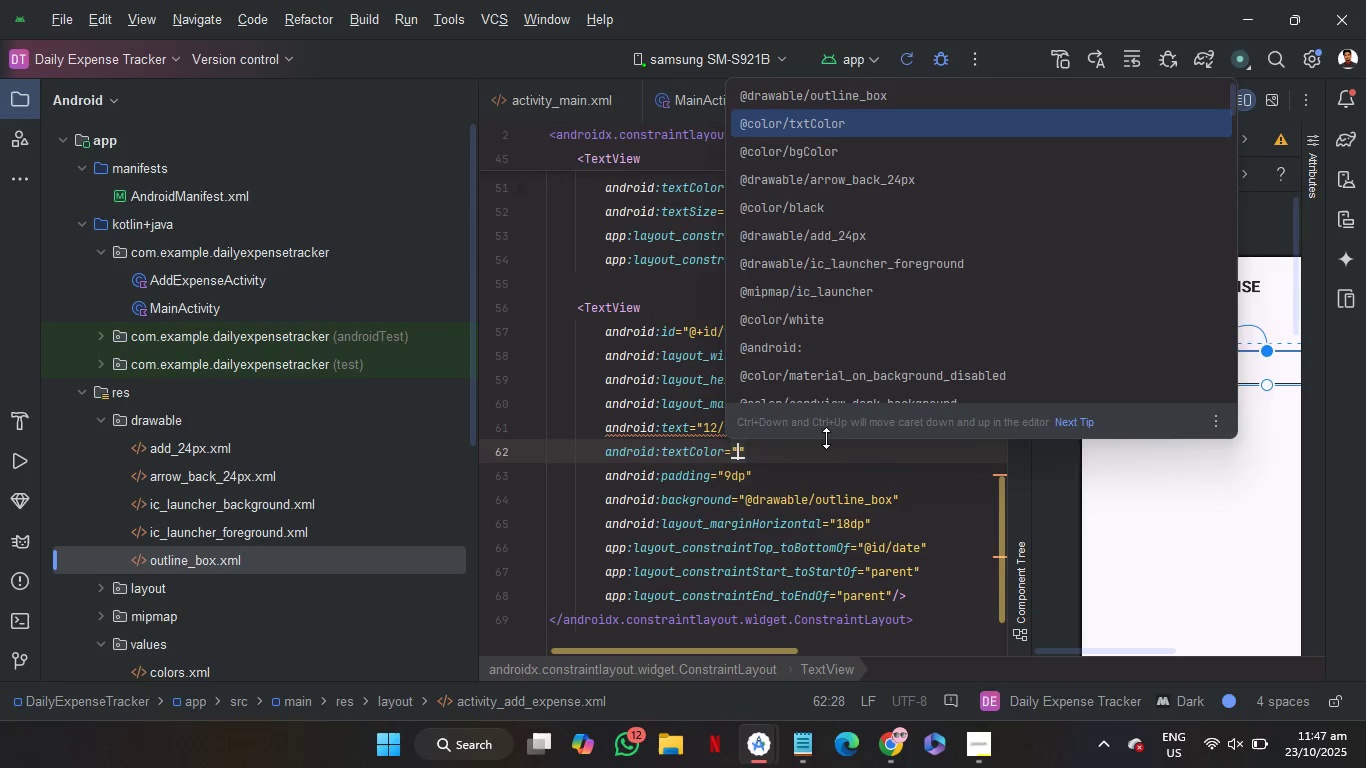 
key(Enter)
 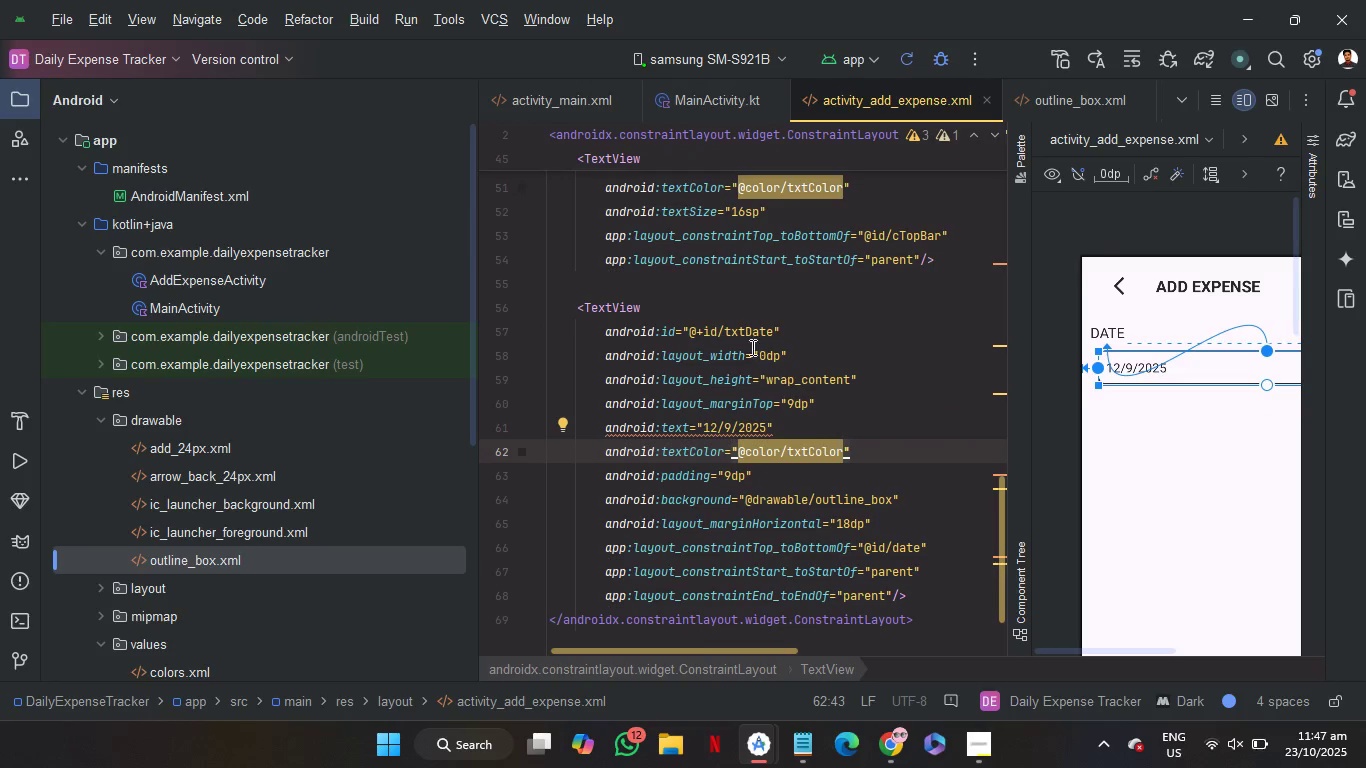 
left_click([725, 282])
 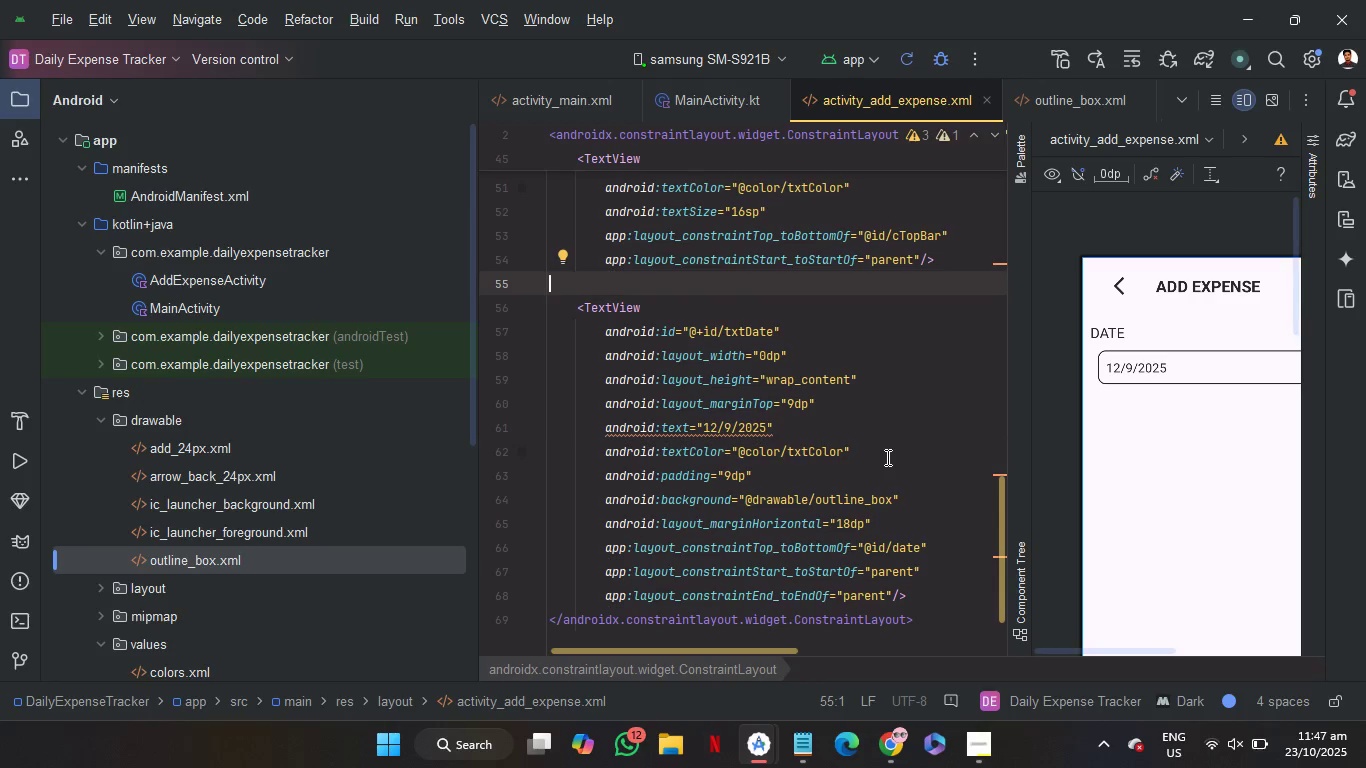 
scroll: coordinate [886, 457], scroll_direction: none, amount: 0.0
 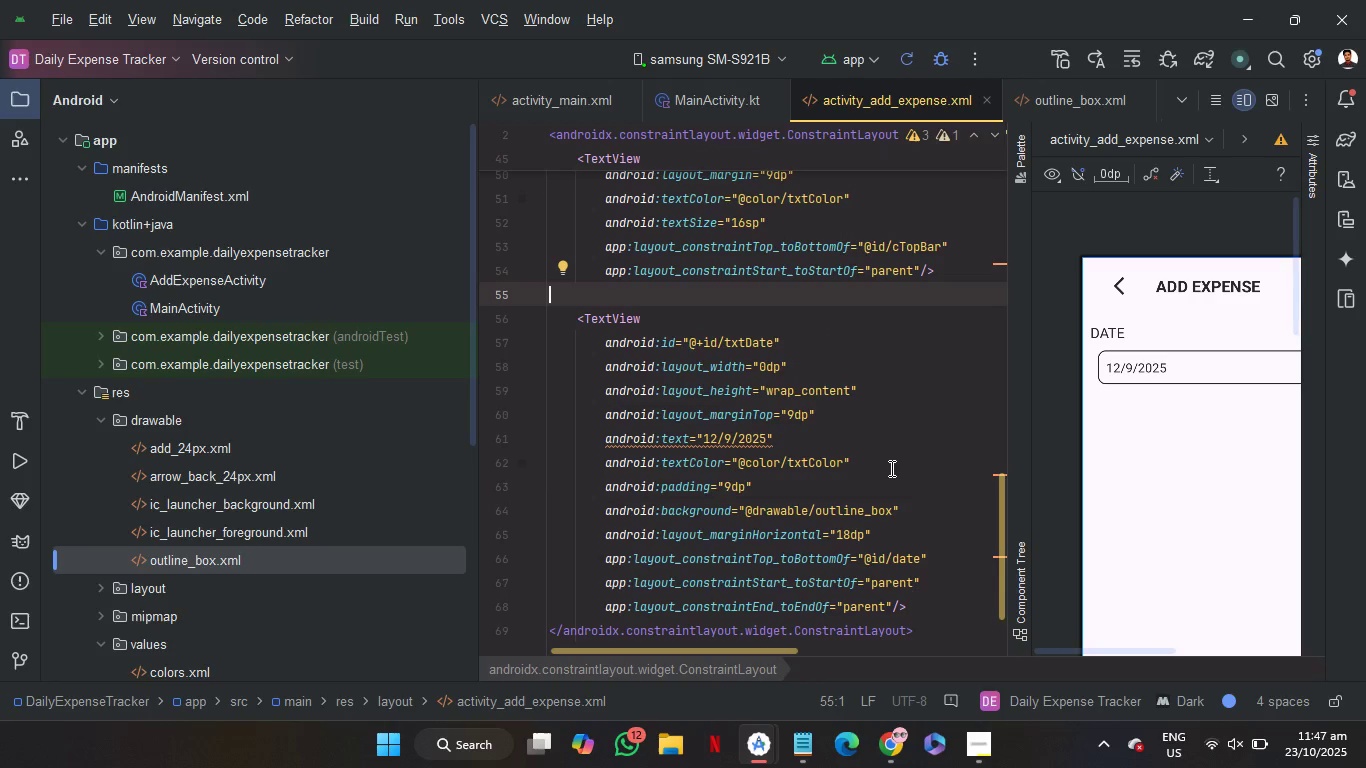 
scroll: coordinate [890, 468], scroll_direction: up, amount: 3.0
 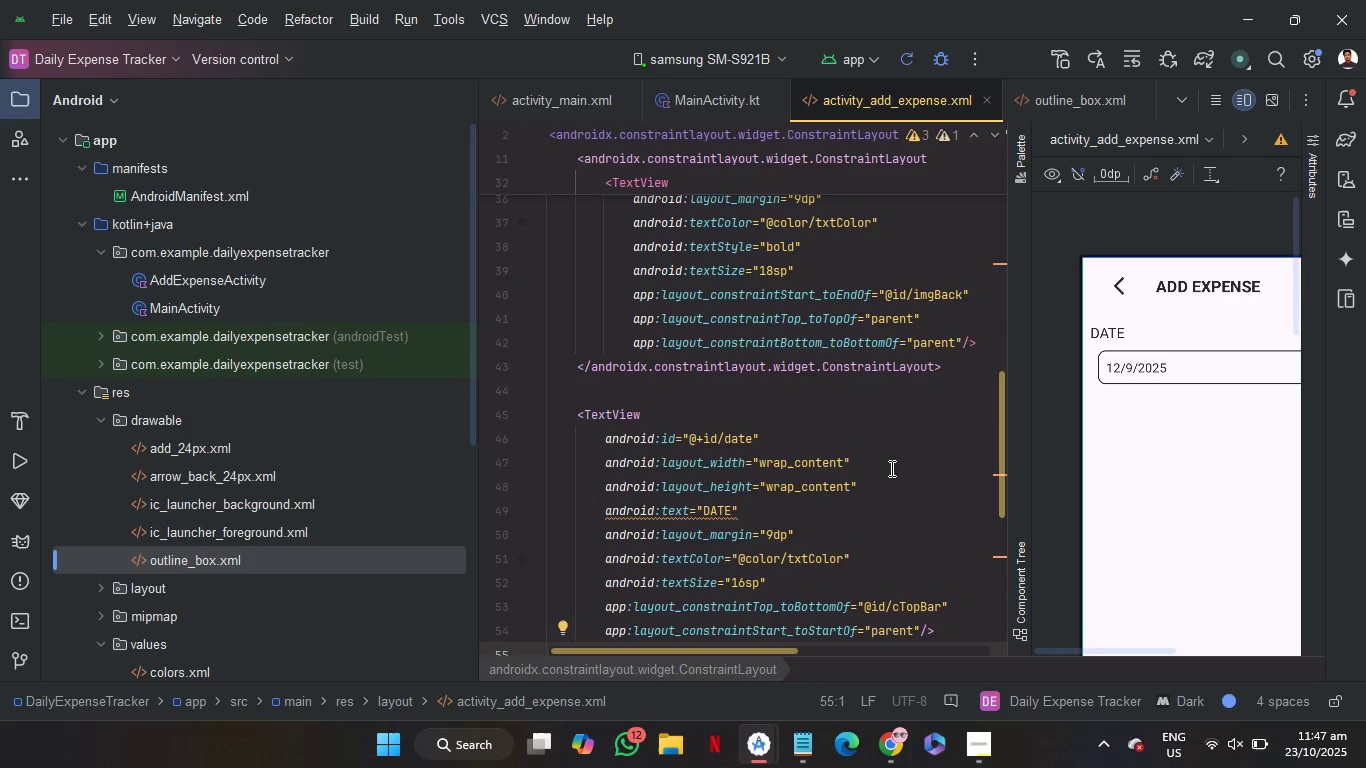 
scroll: coordinate [890, 468], scroll_direction: none, amount: 0.0
 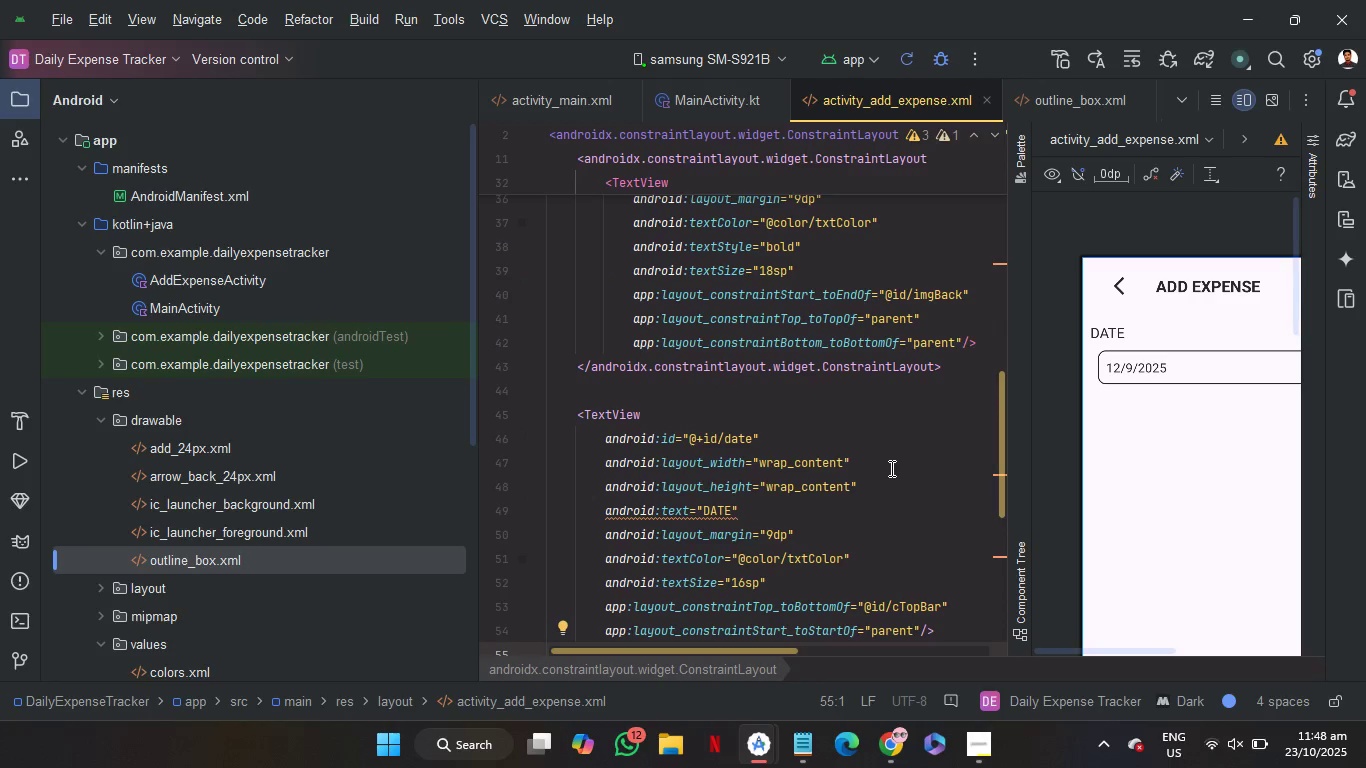 
scroll: coordinate [952, 508], scroll_direction: down, amount: 3.0
 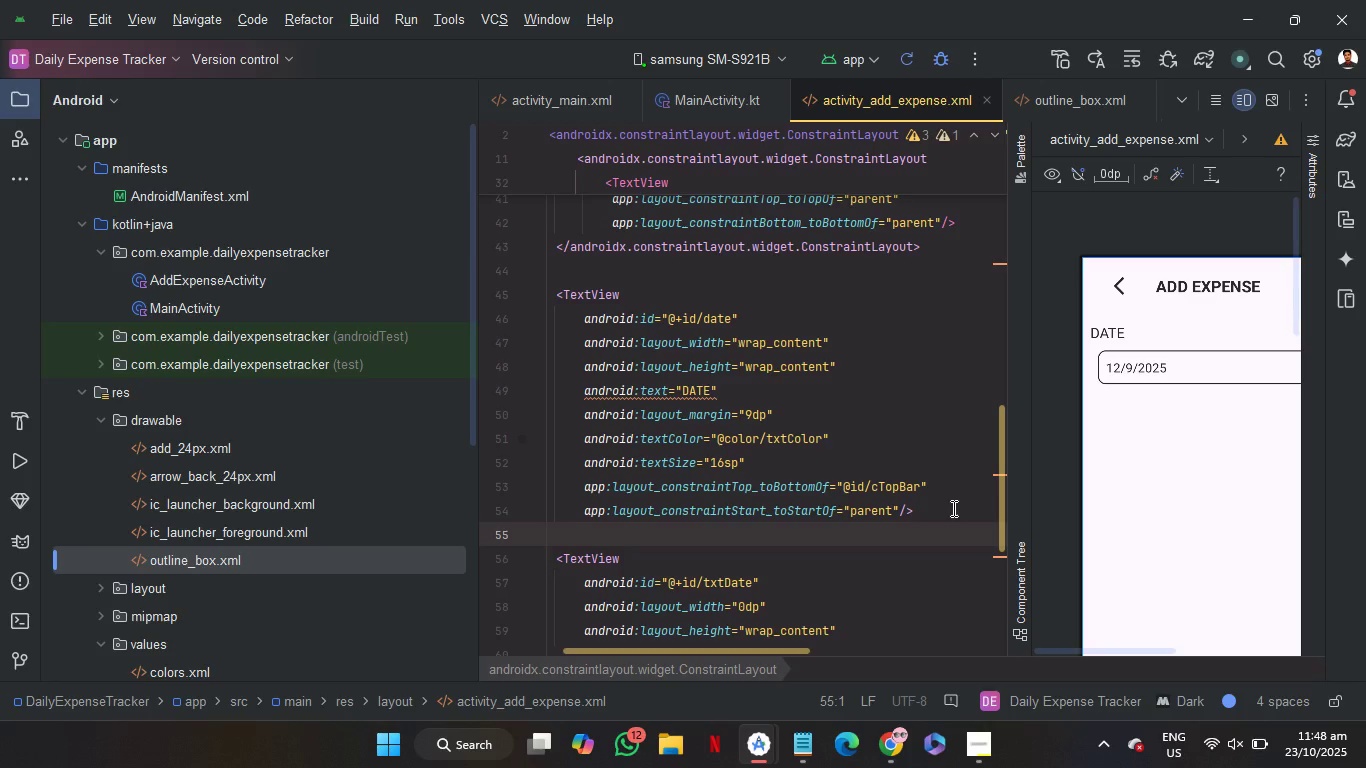 
scroll: coordinate [952, 508], scroll_direction: up, amount: 1.0
 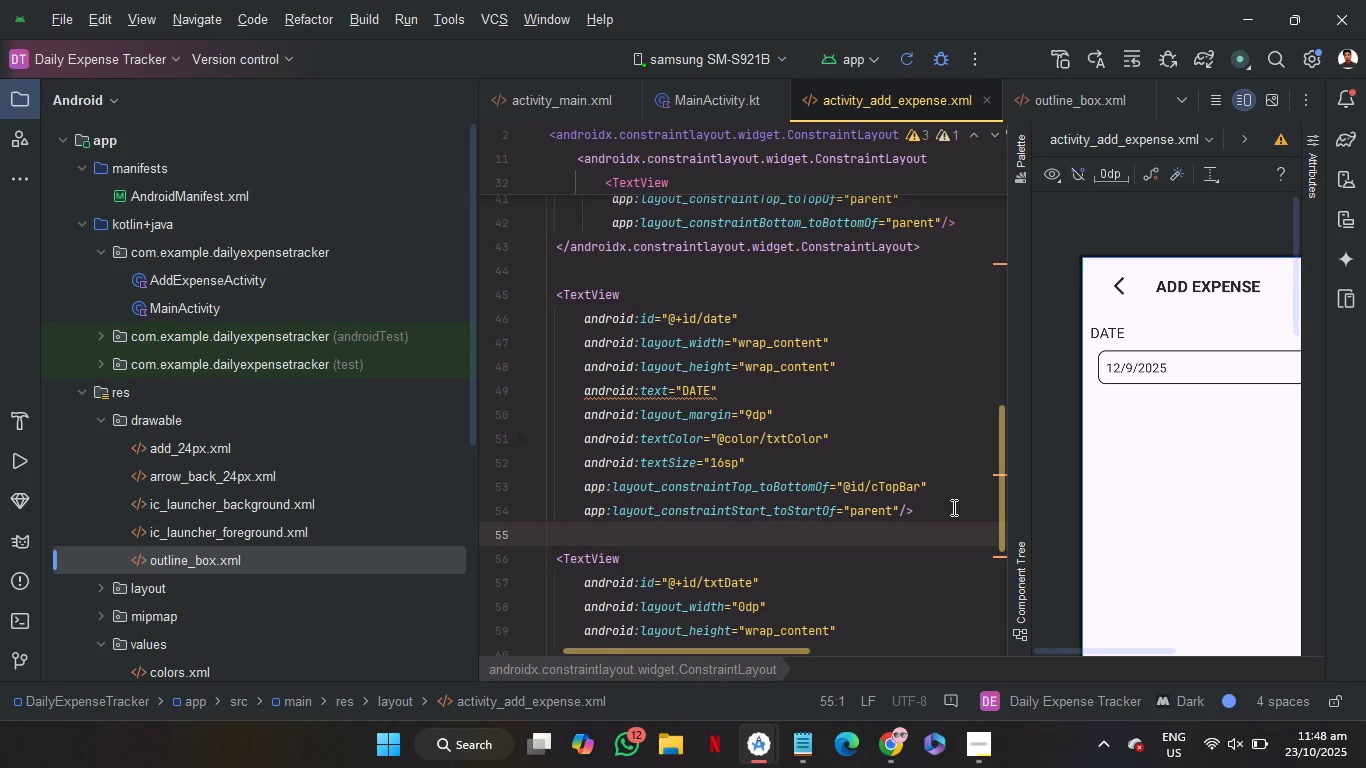 
left_click_drag(start_coordinate=[952, 507], to_coordinate=[943, 249])
 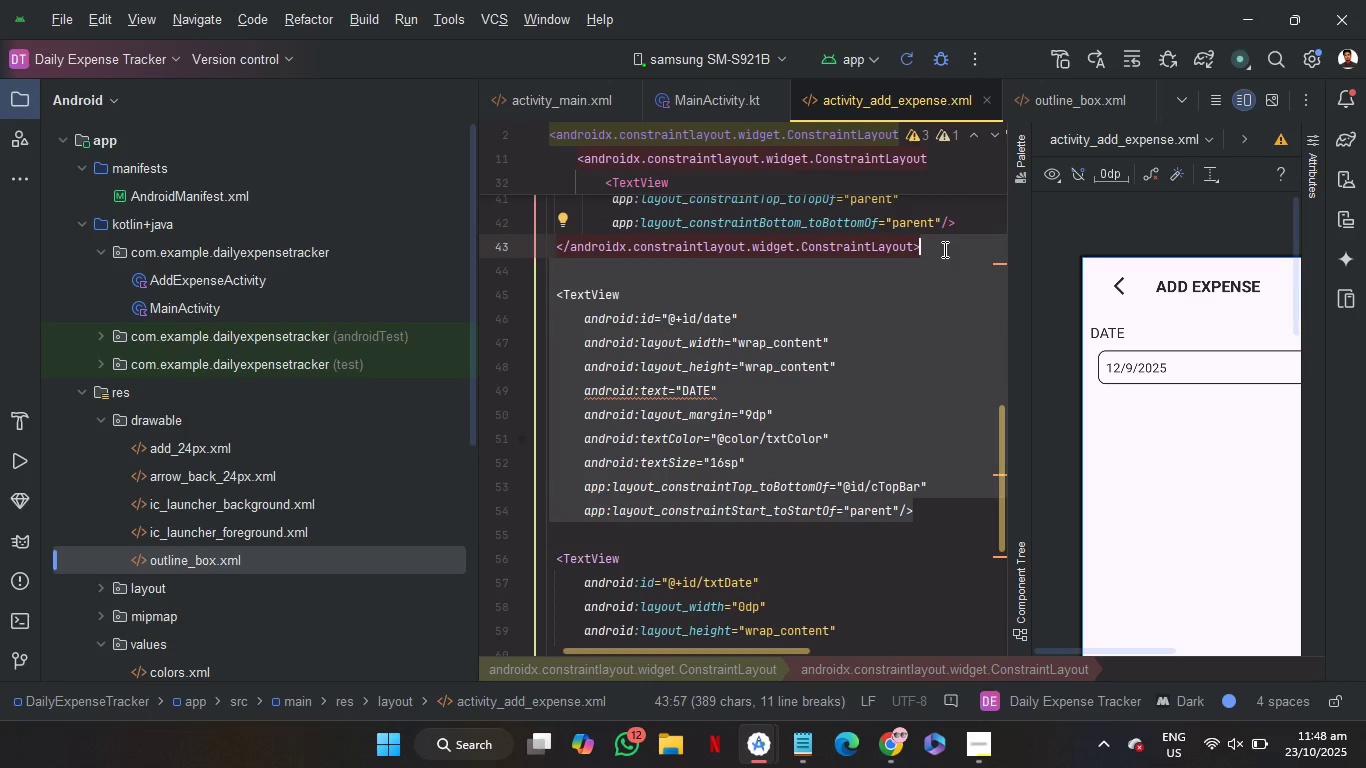 
key(Control+C)
 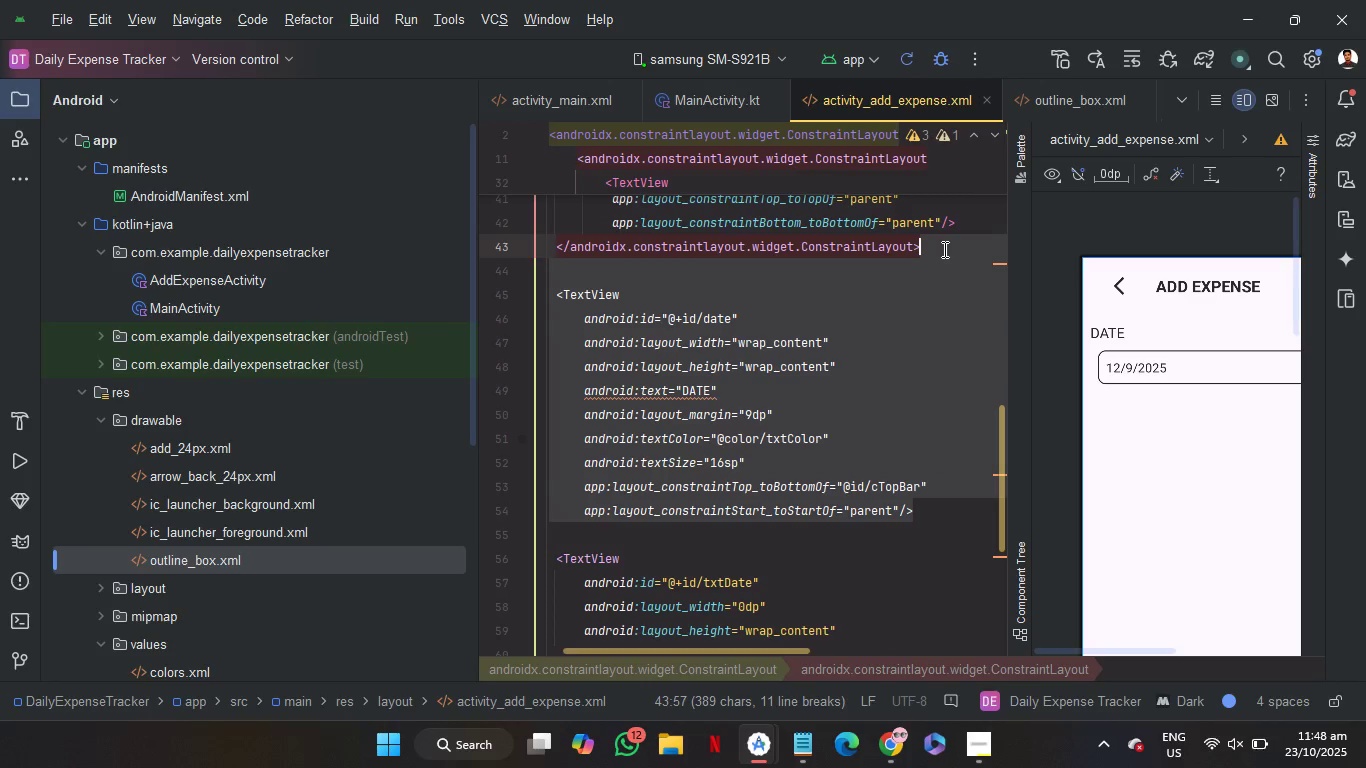 
key(Control+C)
 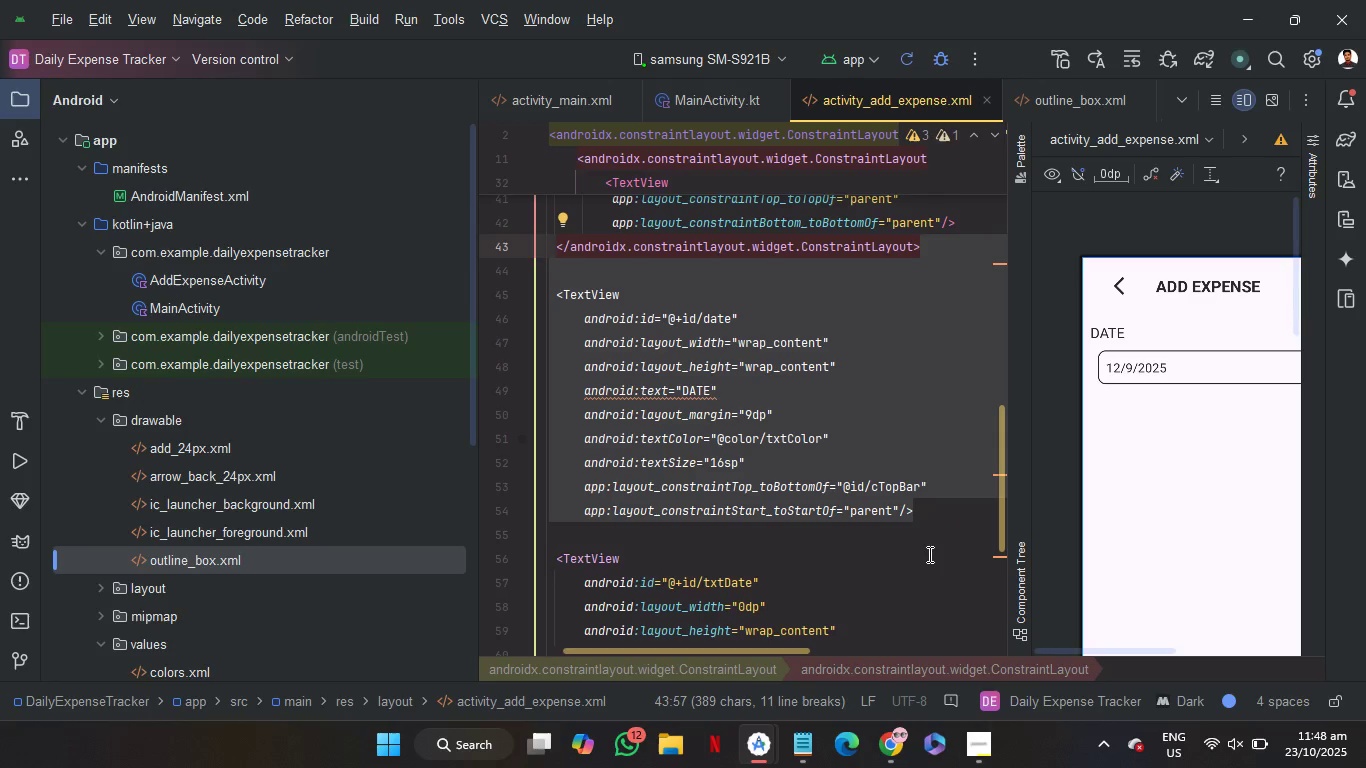 
scroll: coordinate [932, 570], scroll_direction: down, amount: 4.0
 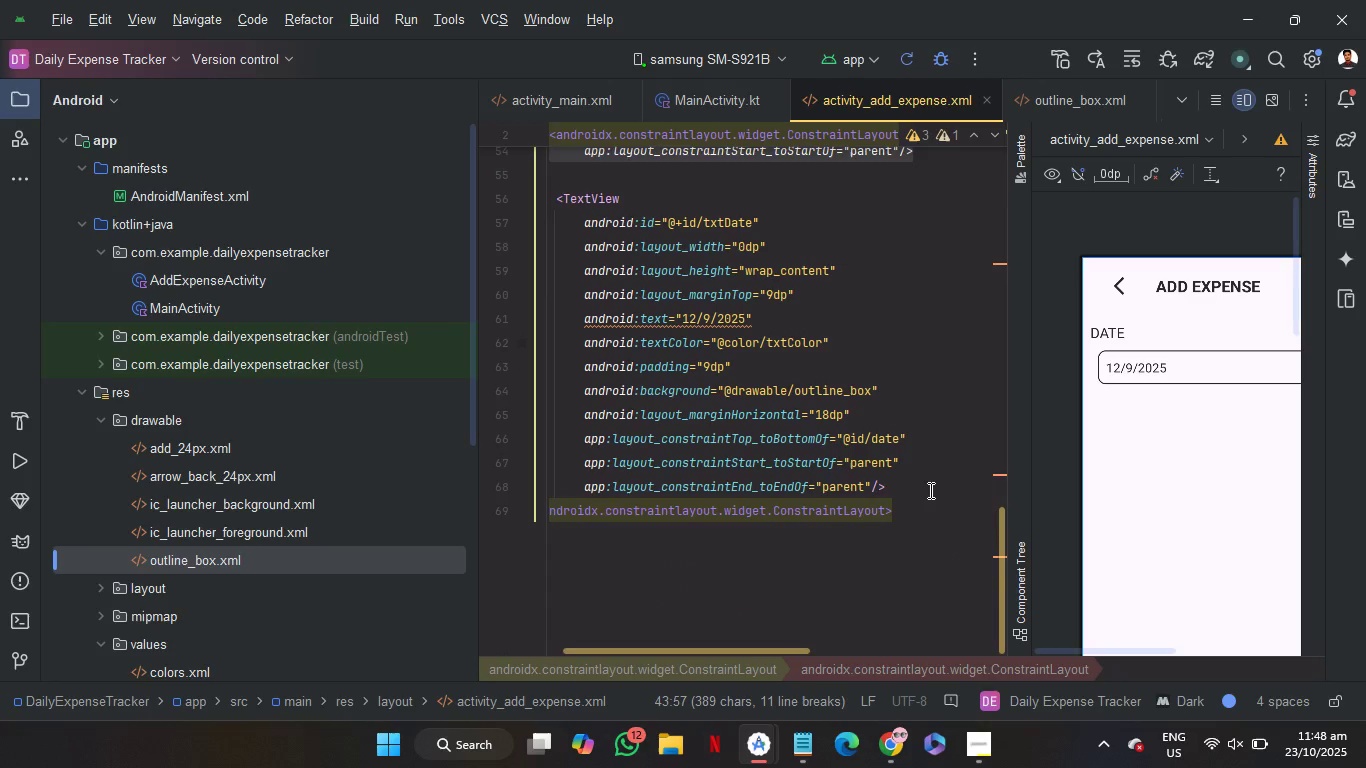 
left_click([929, 490])
 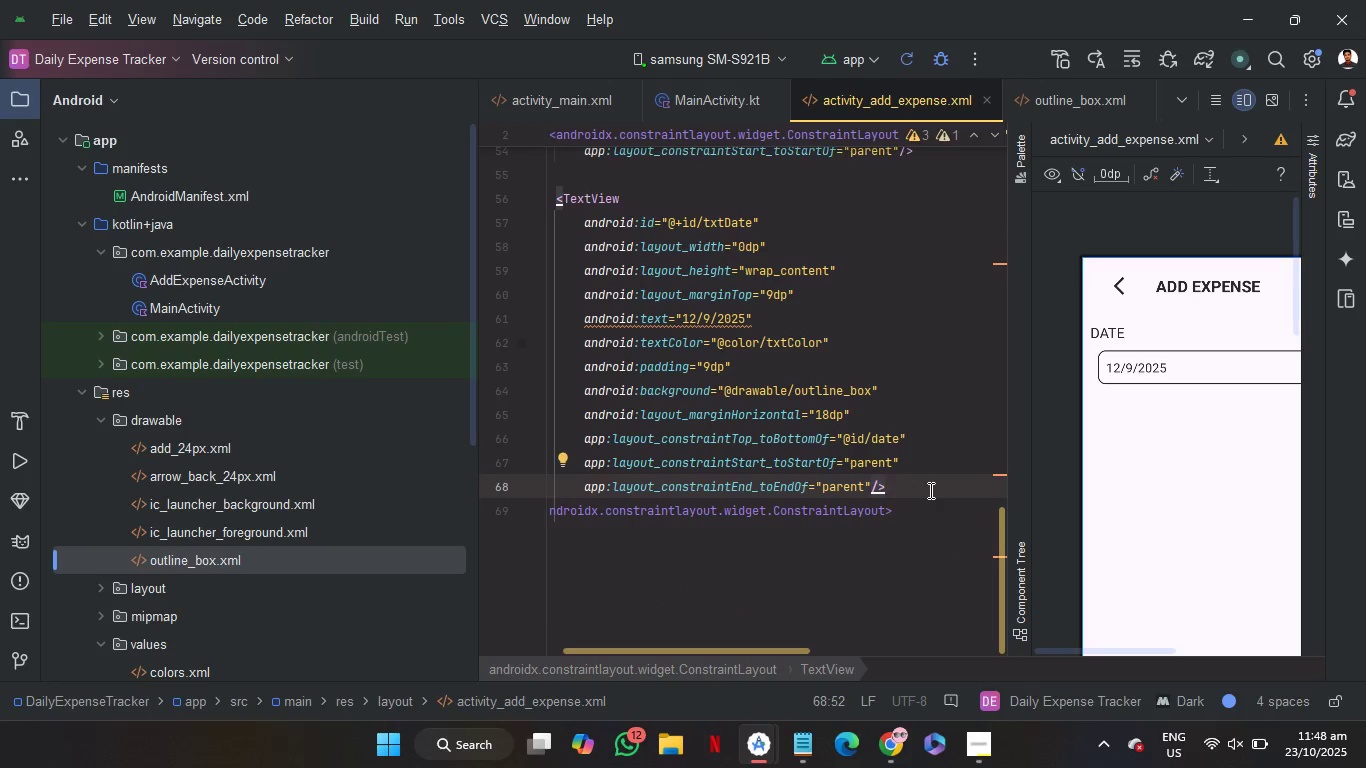 
key(Control+V)
 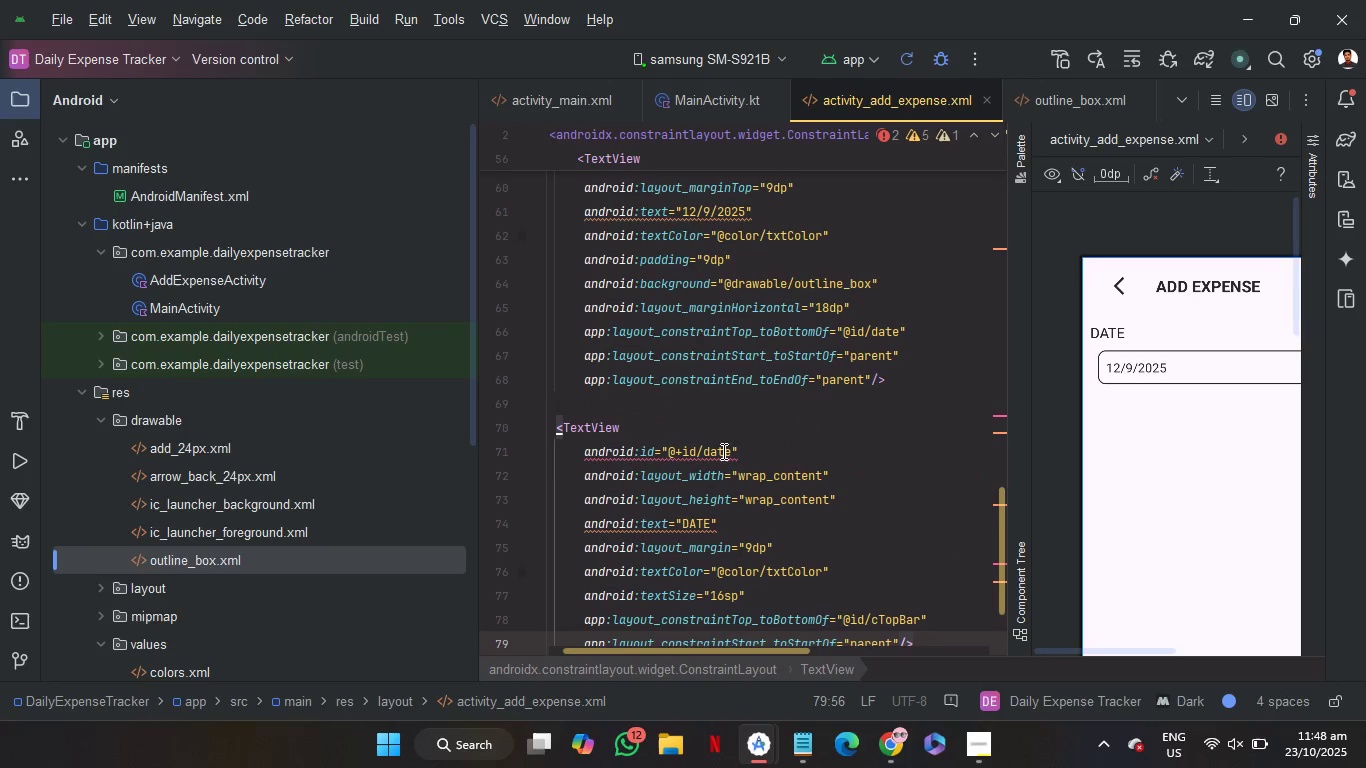 